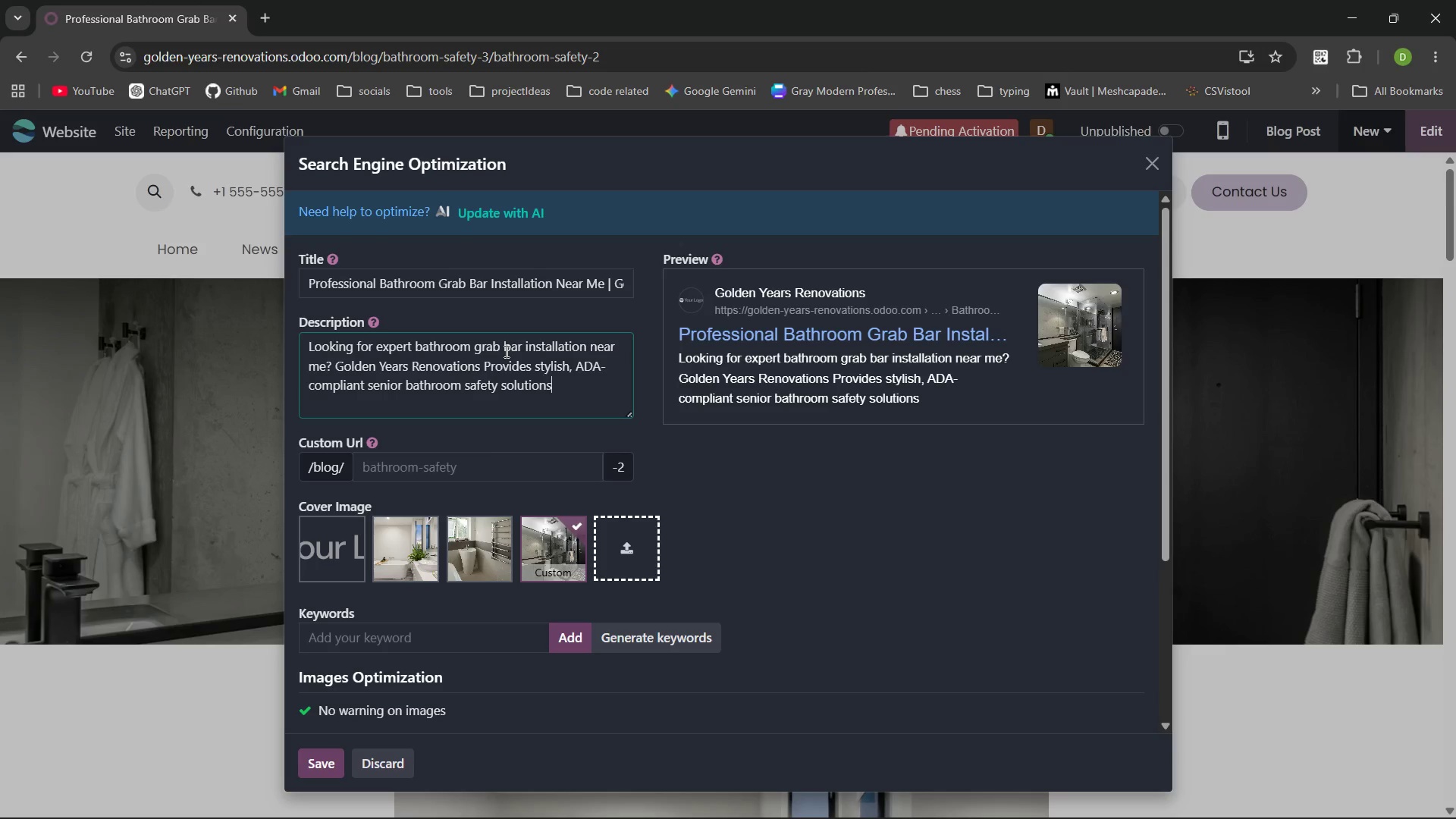 
key(Period)
 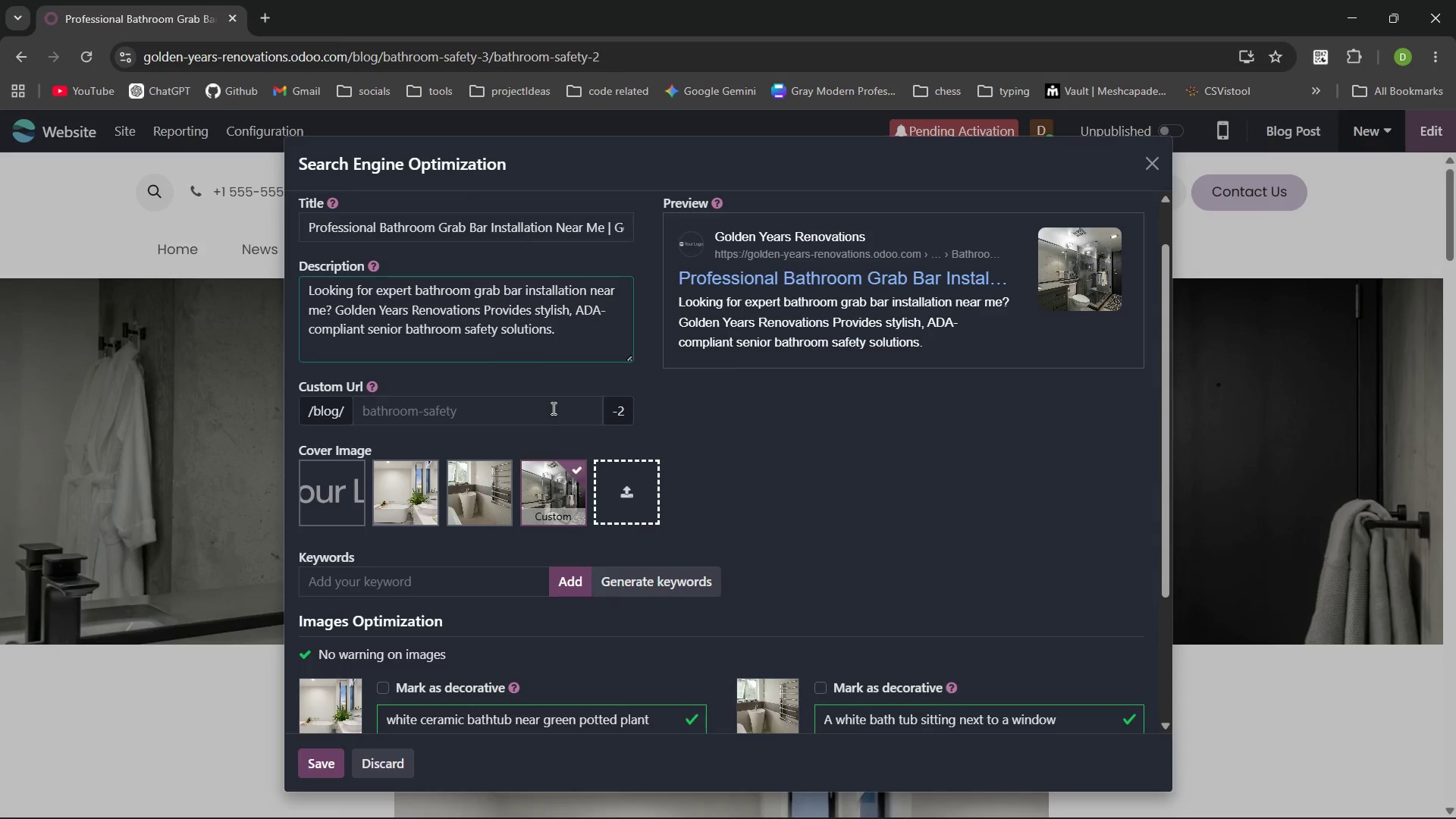 
left_click([552, 408])
 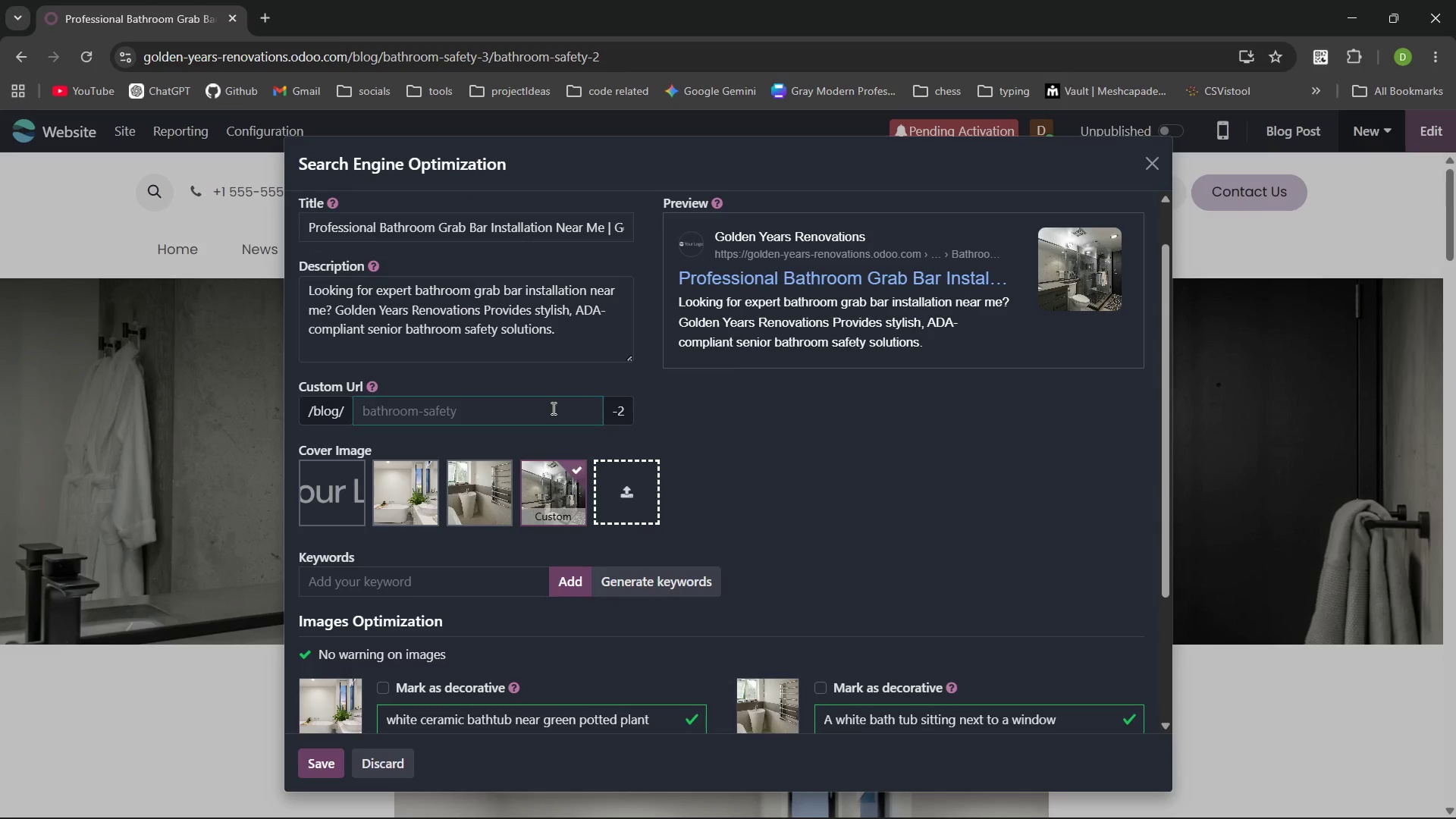 
type(bathroom-grab-bar-installtio)
 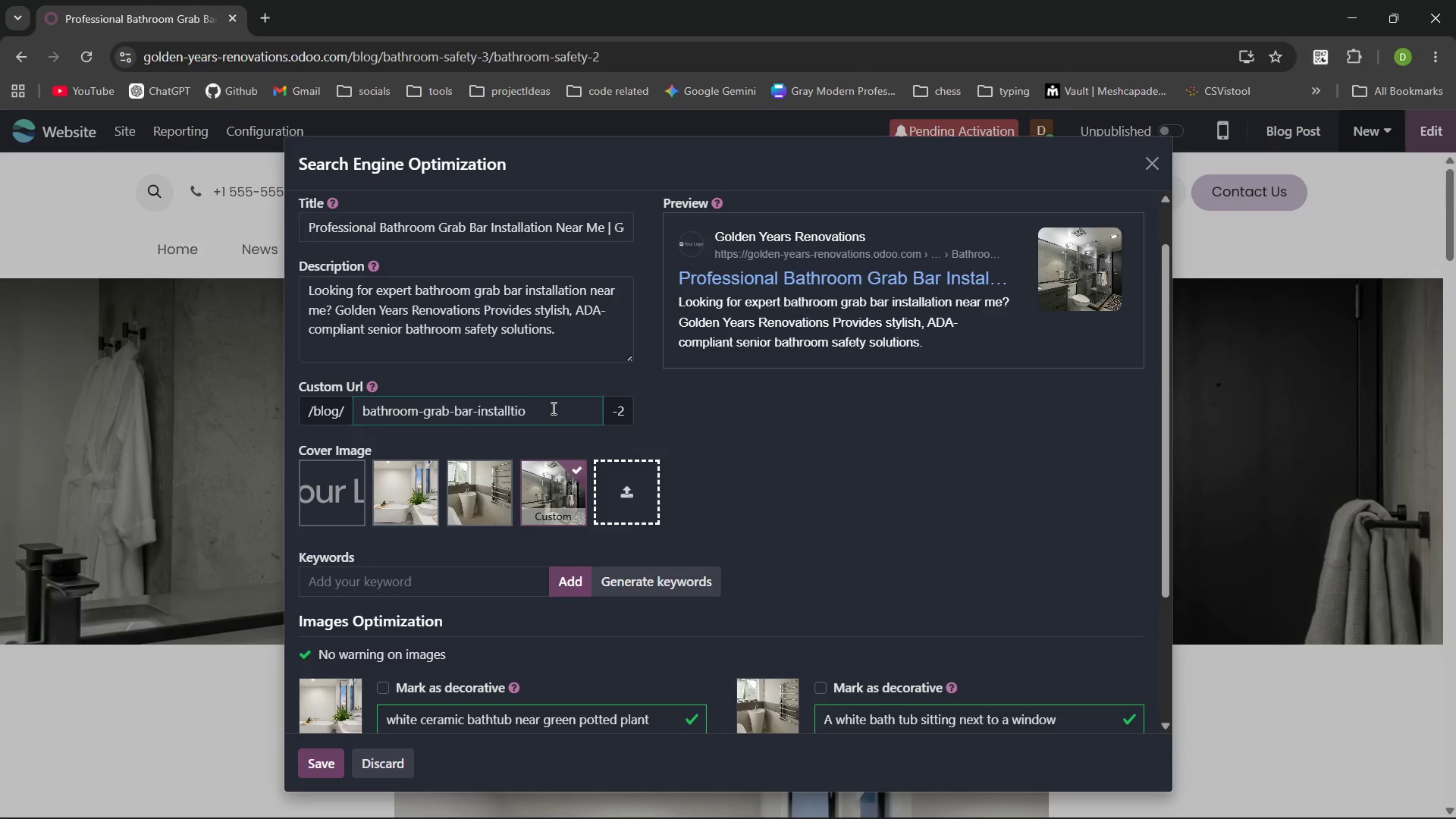 
key(Control+ControlLeft)
 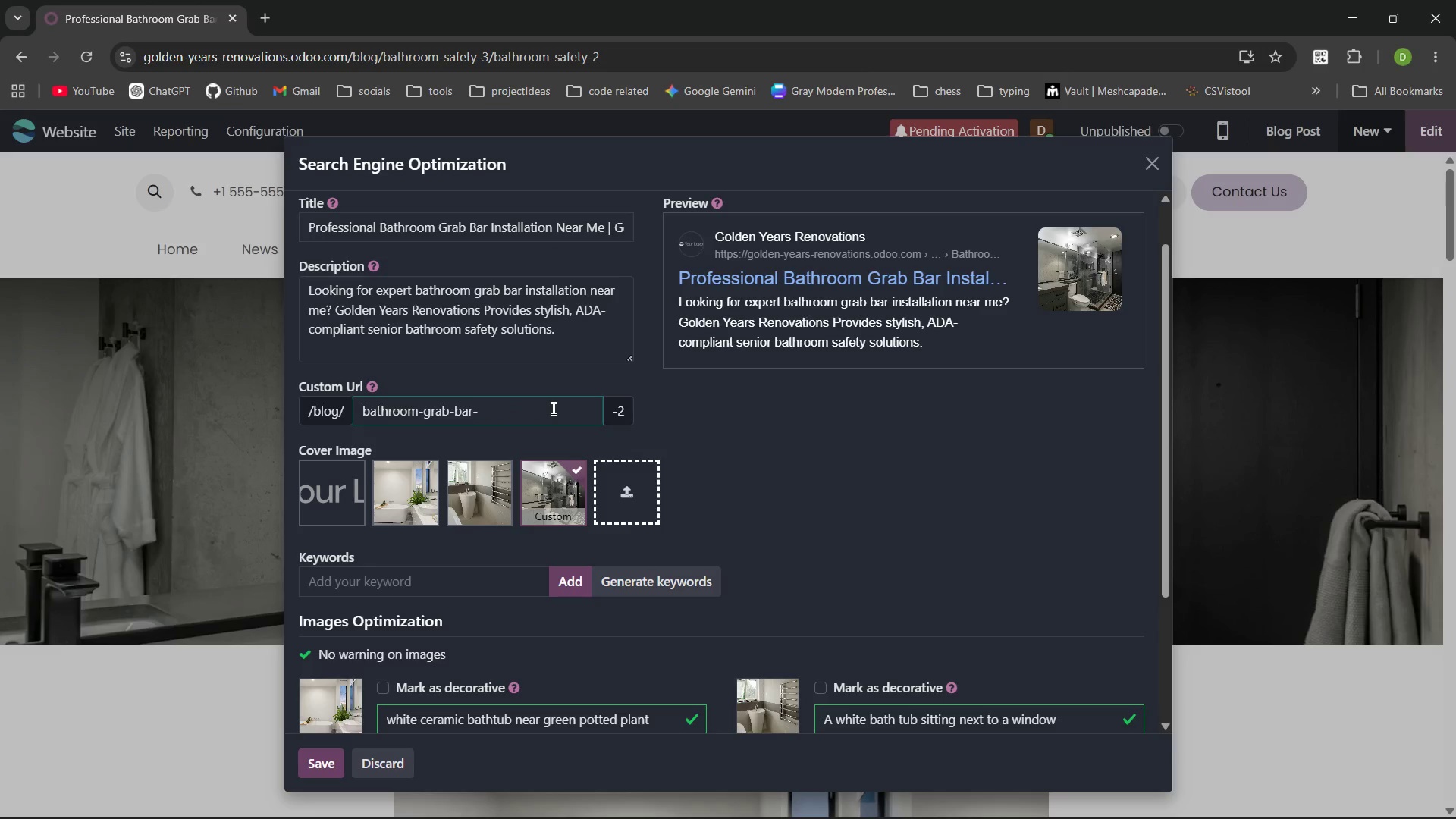 
key(Control+Backspace)
 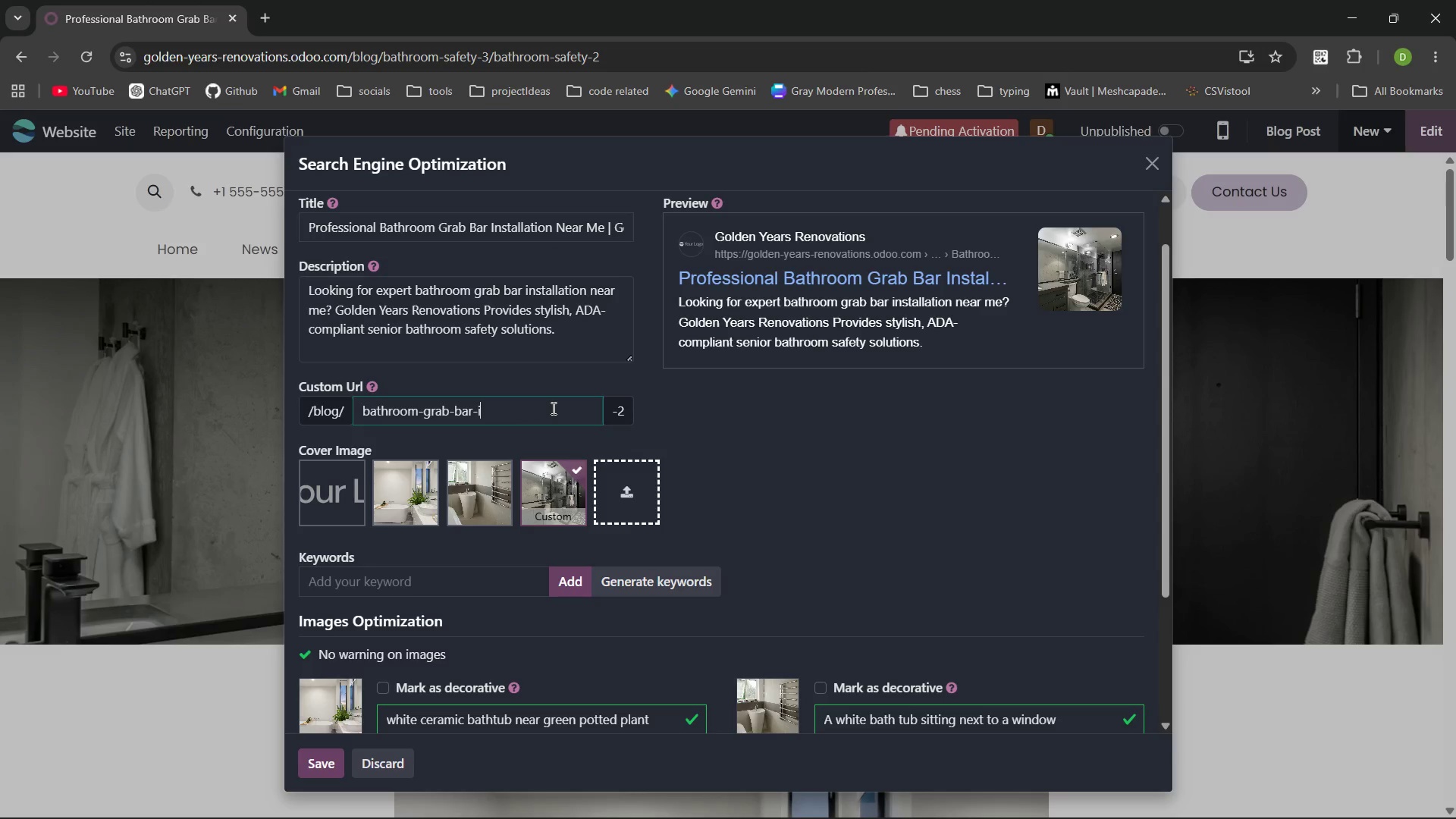 
type(installaio)
key(Backspace)
key(Backspace)
type(tion )
key(Backspace)
type(-near-me)
 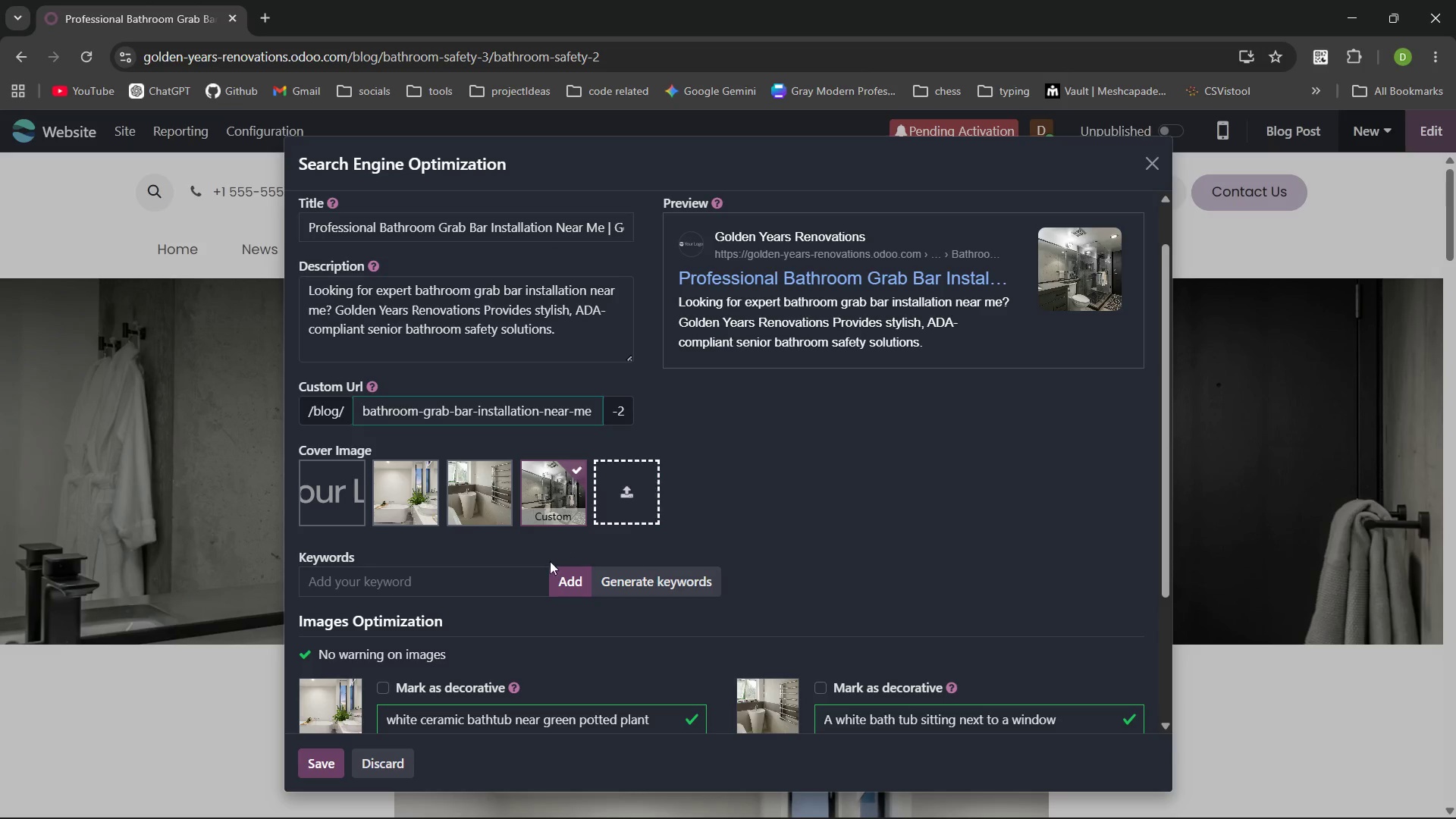 
wait(5.34)
 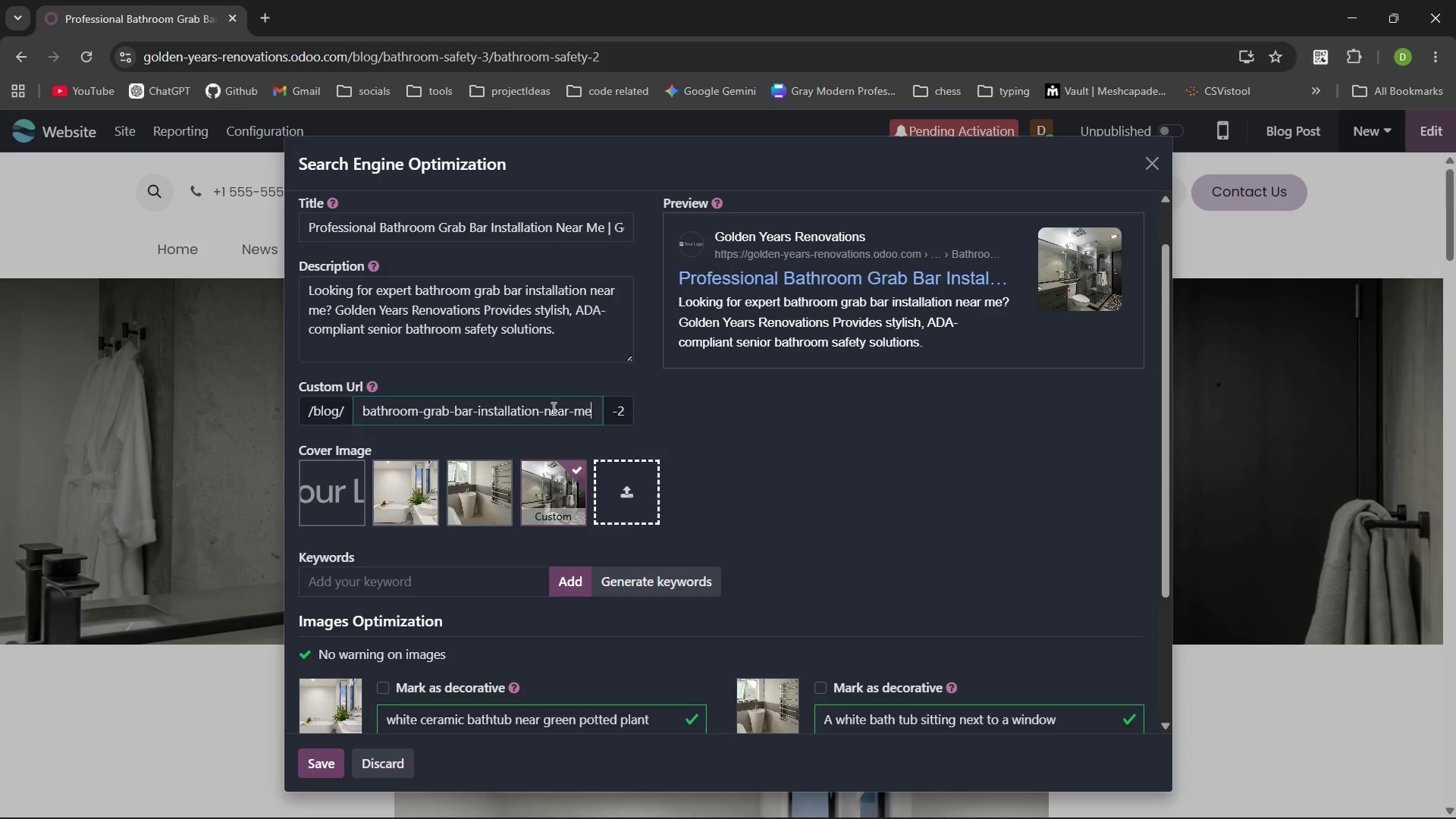 
left_click([528, 583])
 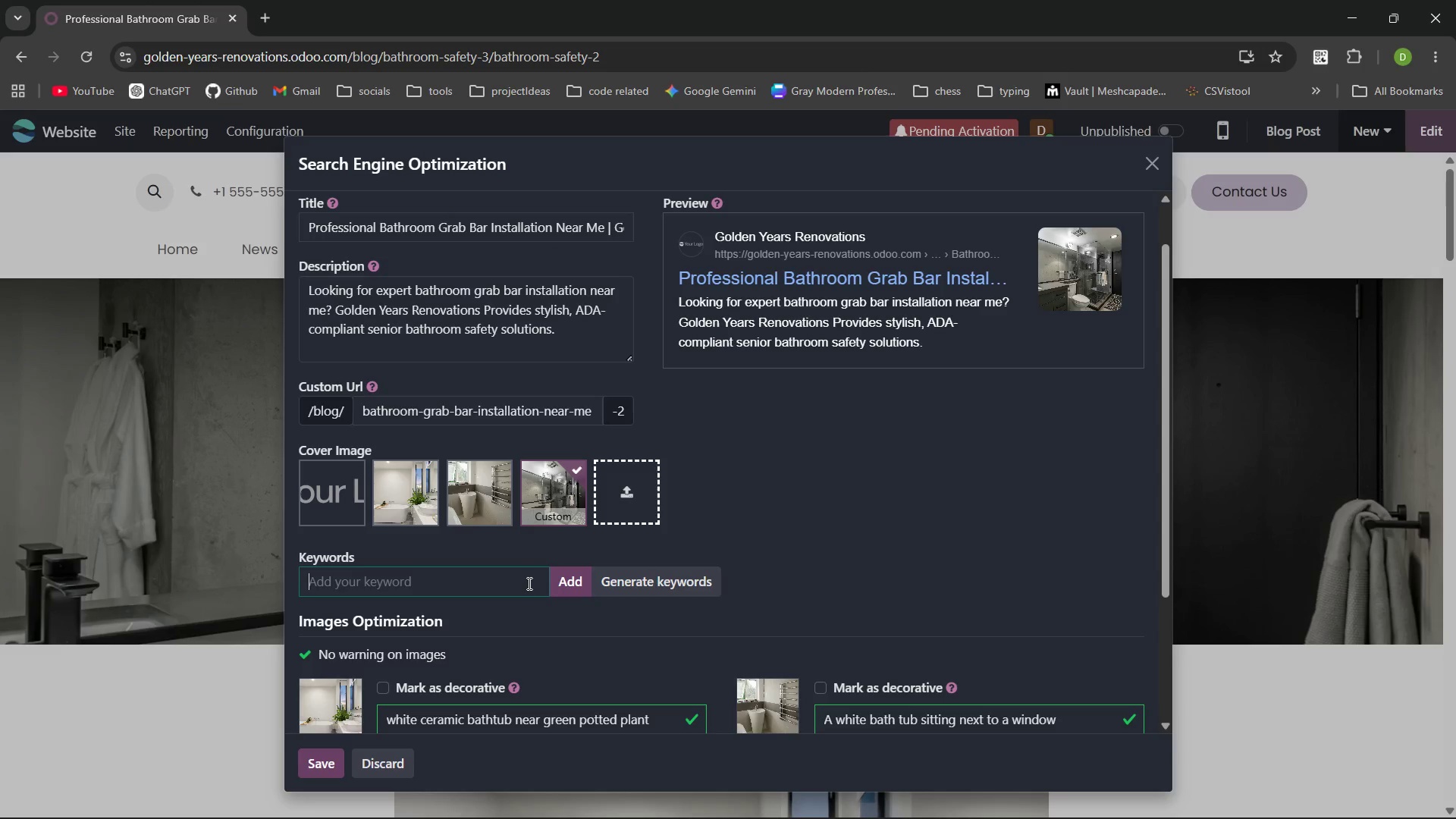 
type(bathroom)
 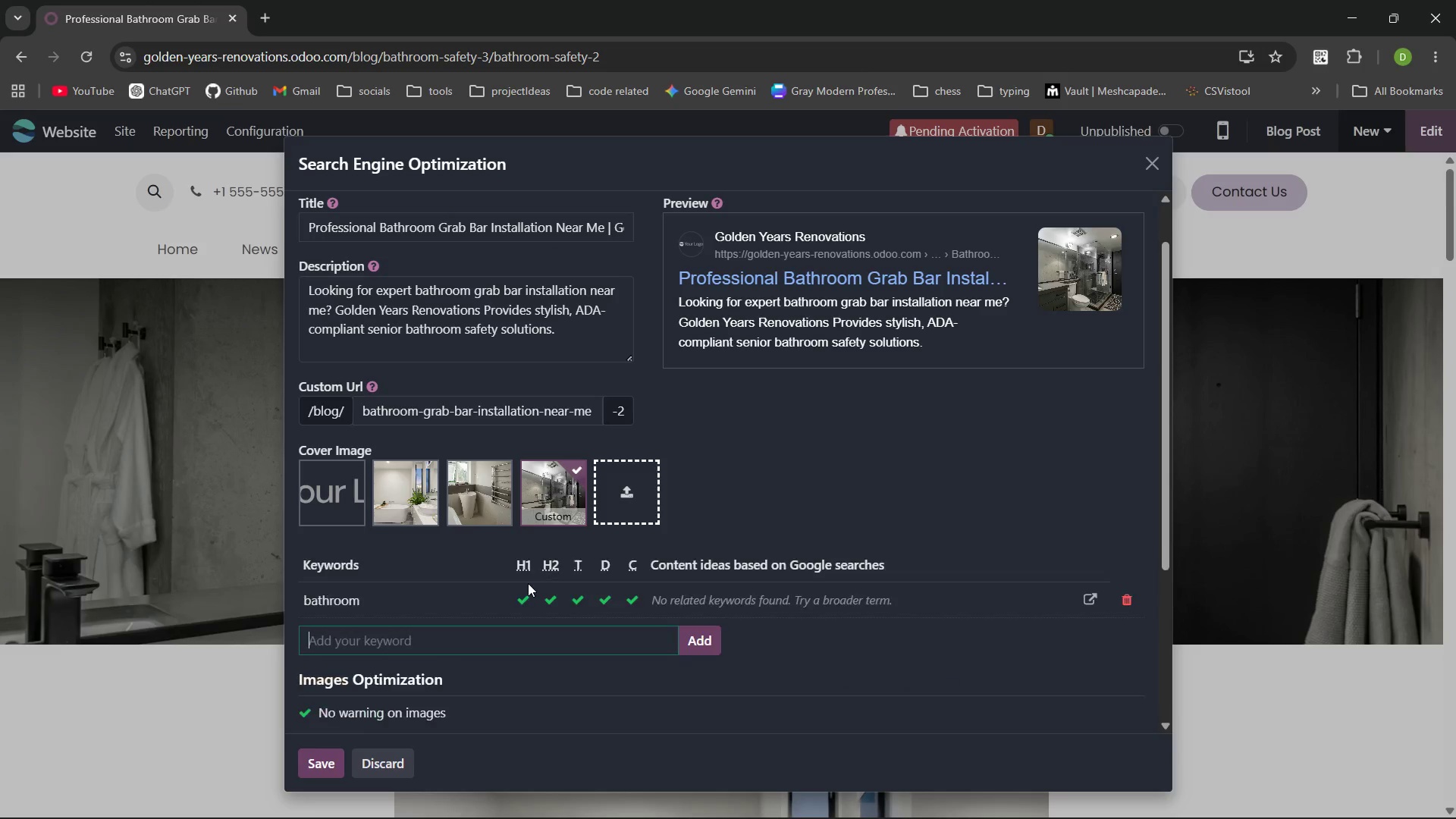 
key(Enter)
 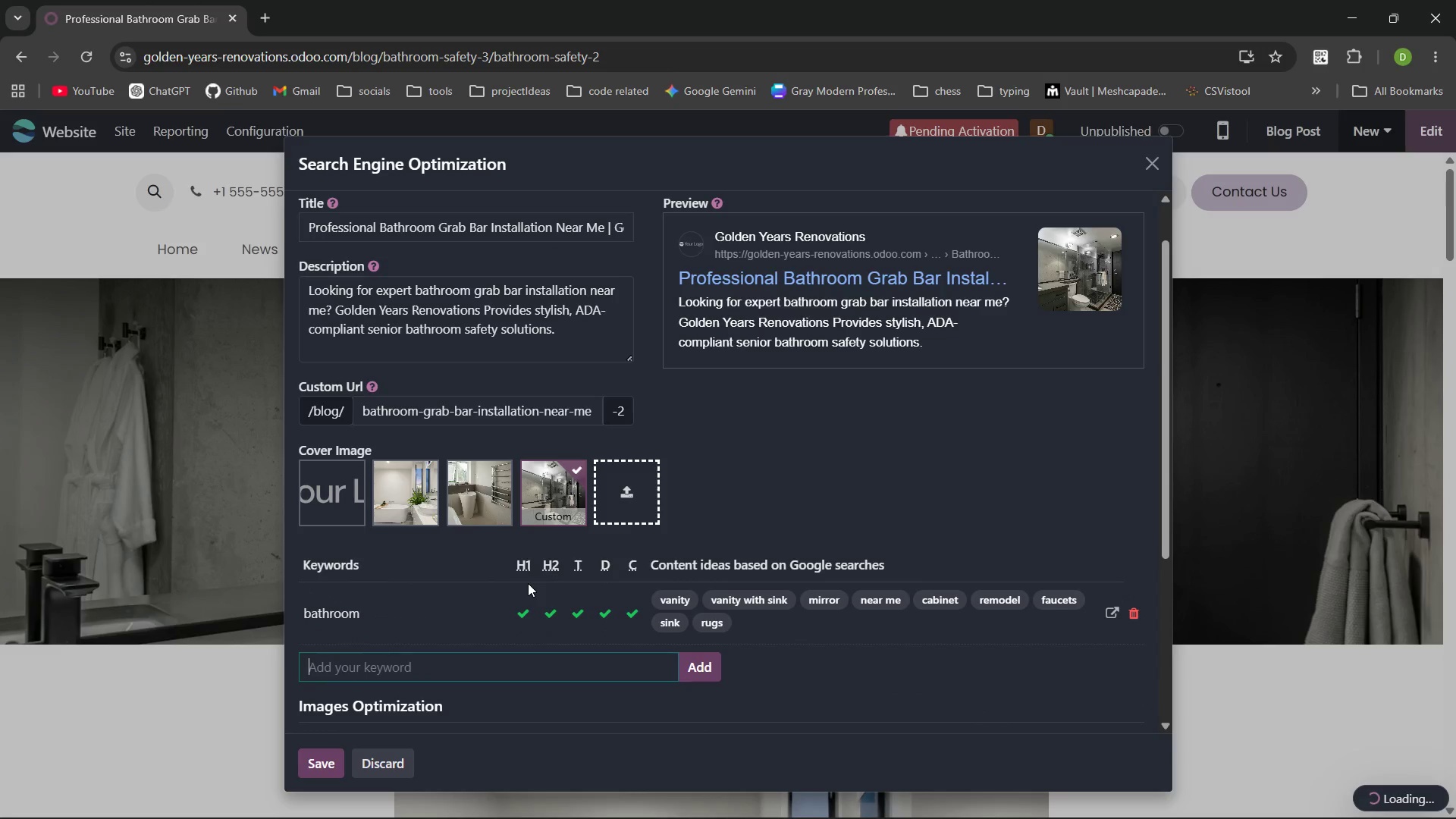 
type(safety)
 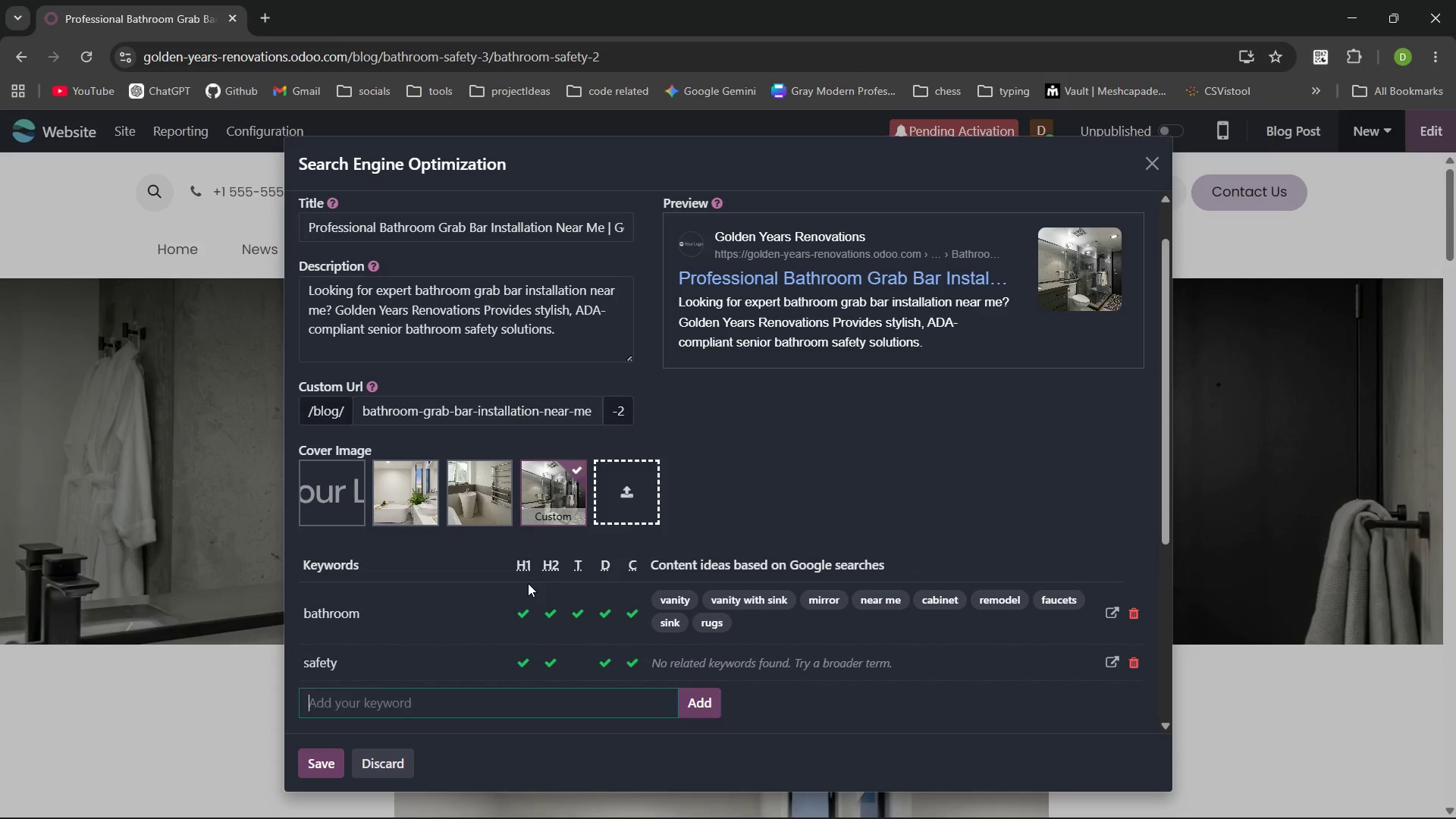 
key(Enter)
 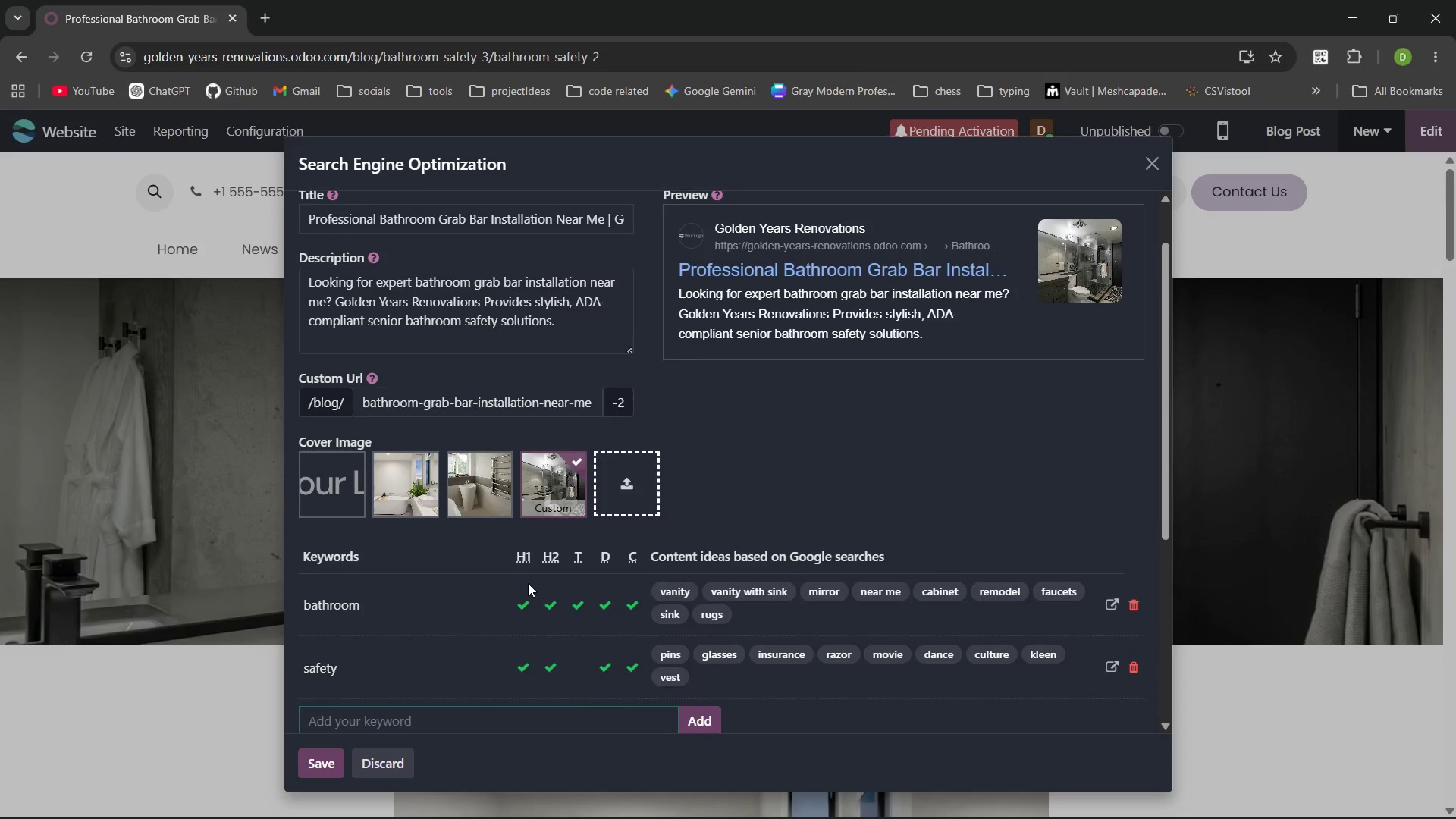 
type(grab bar)
 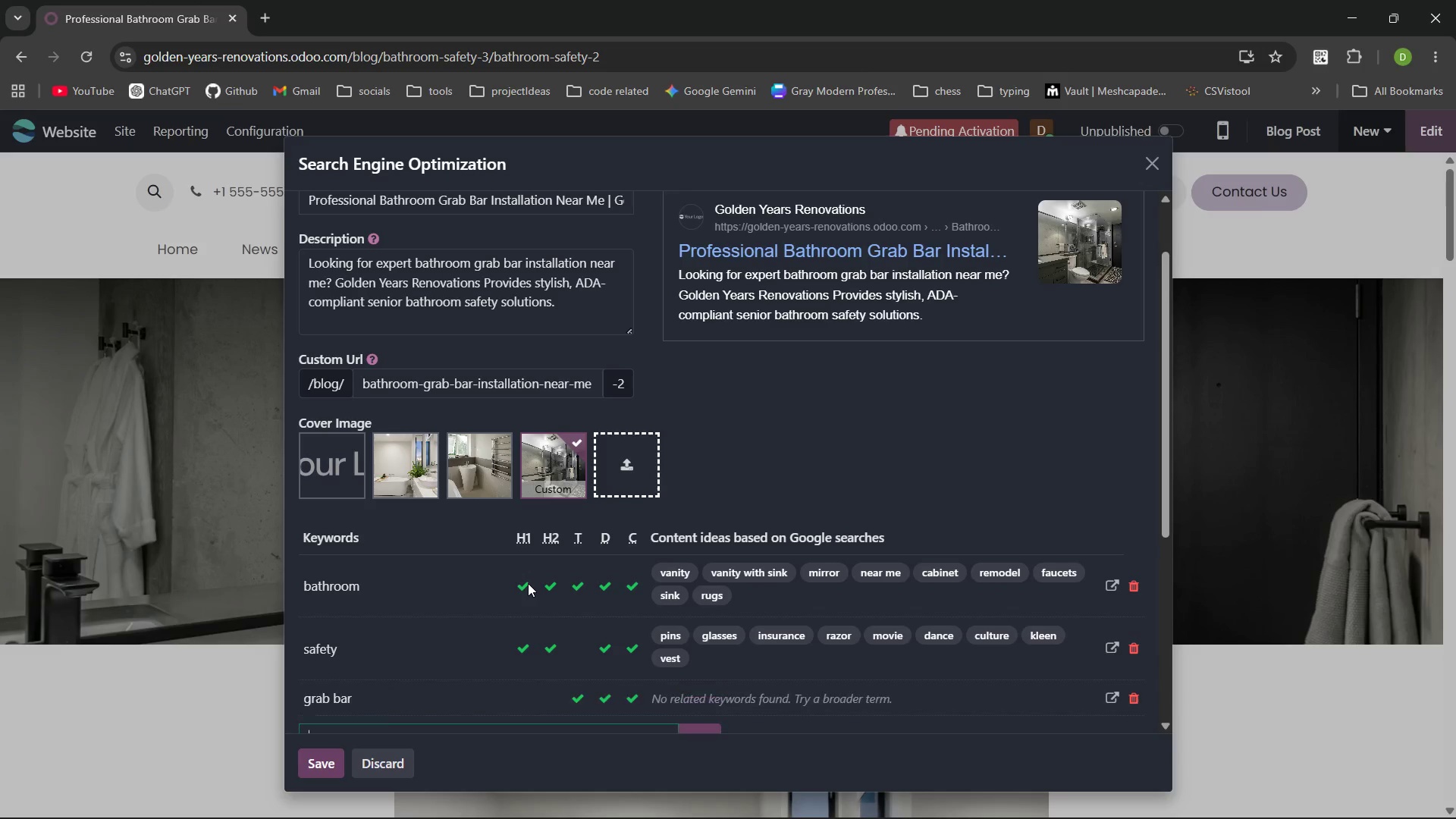 
key(Enter)
 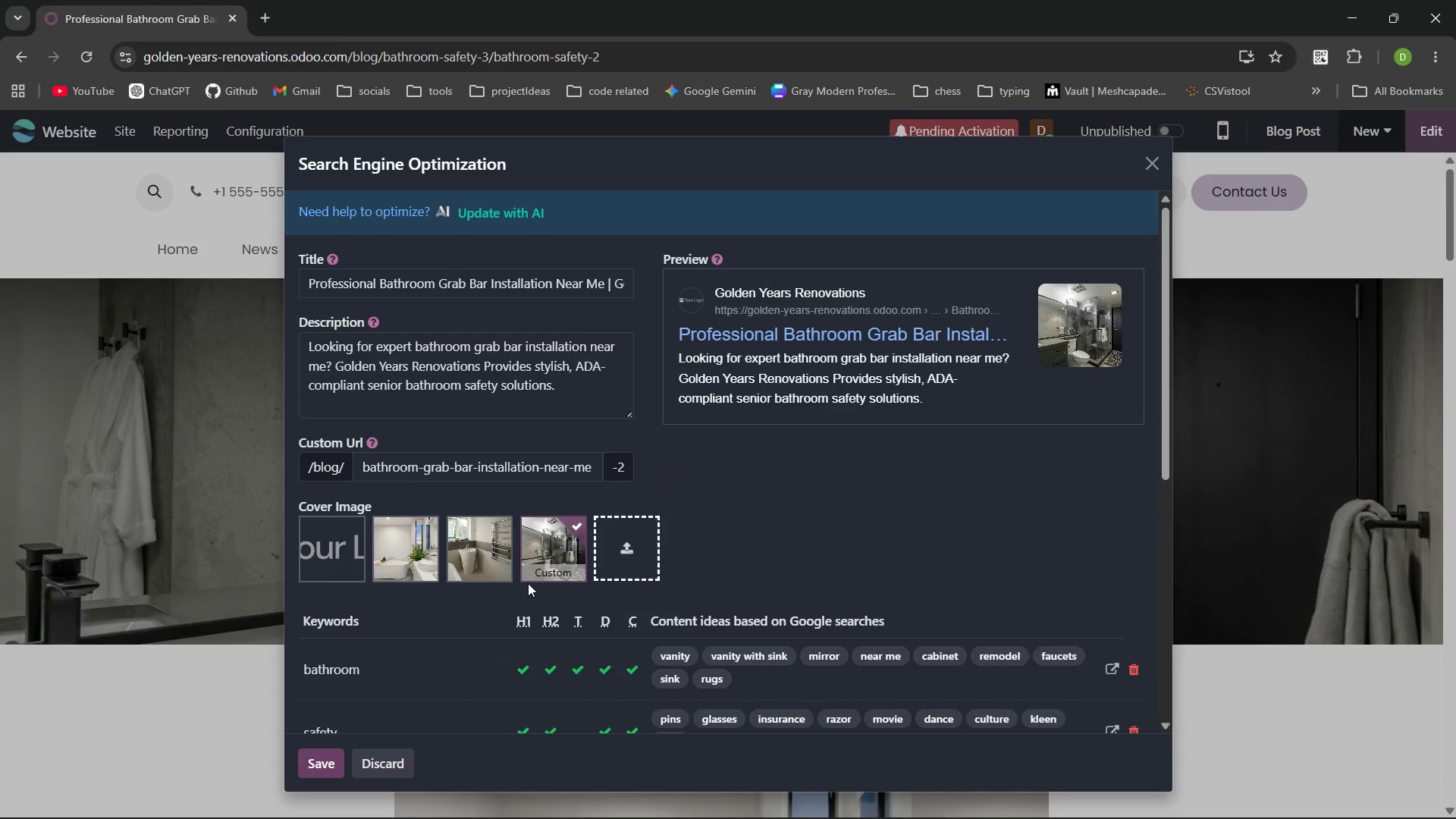 
wait(16.0)
 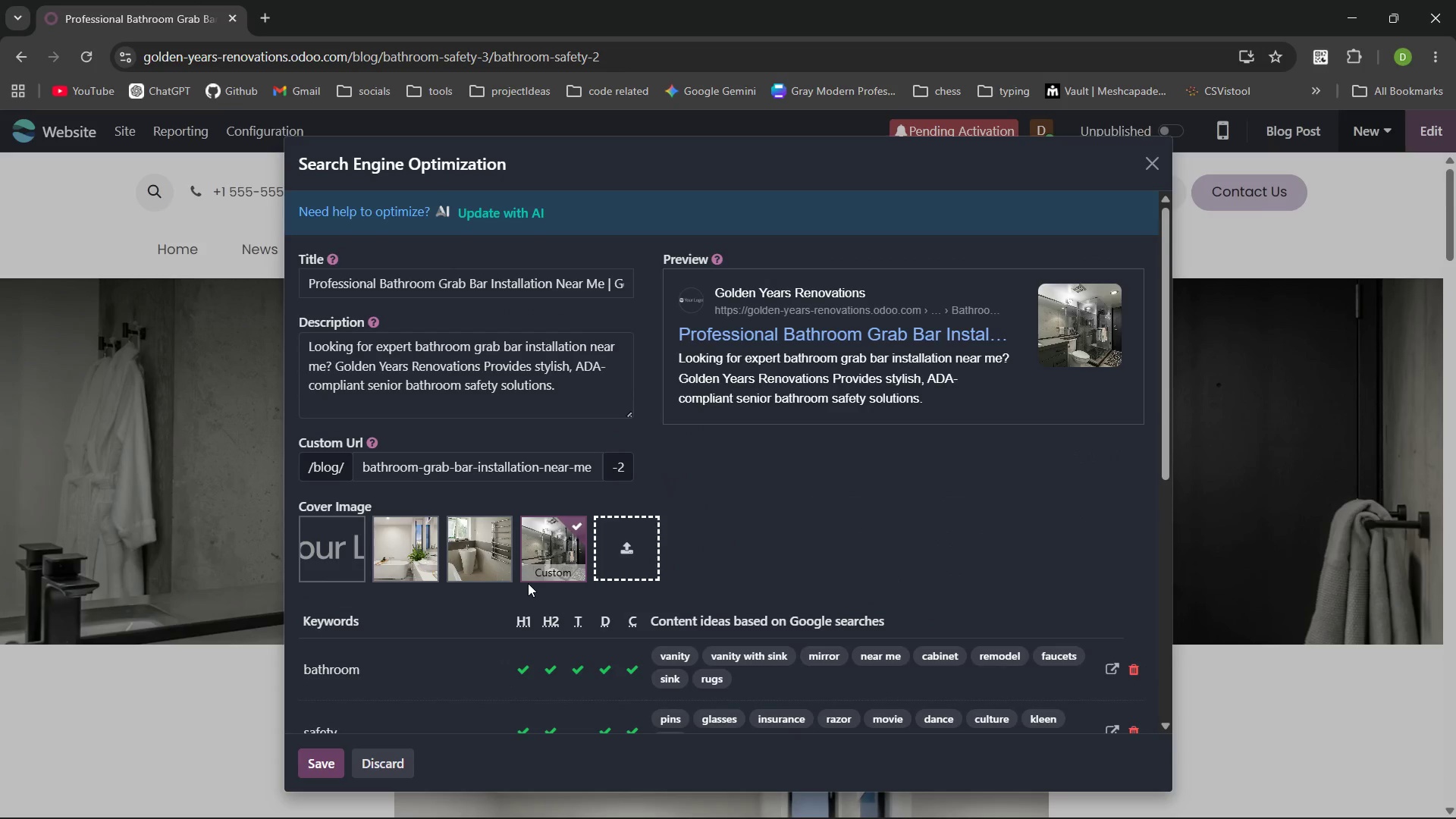 
type(bathroom safety)
 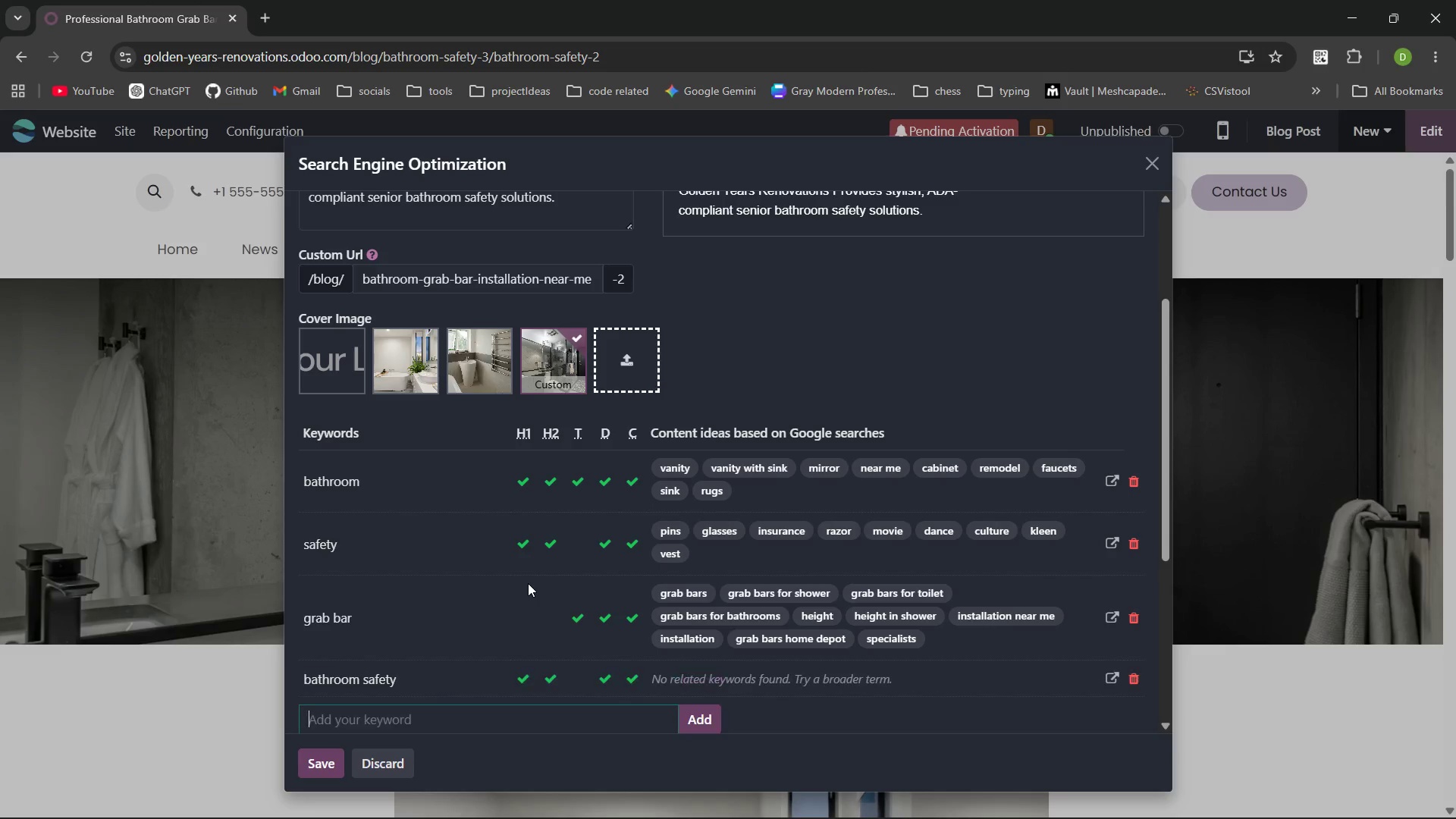 
key(Enter)
 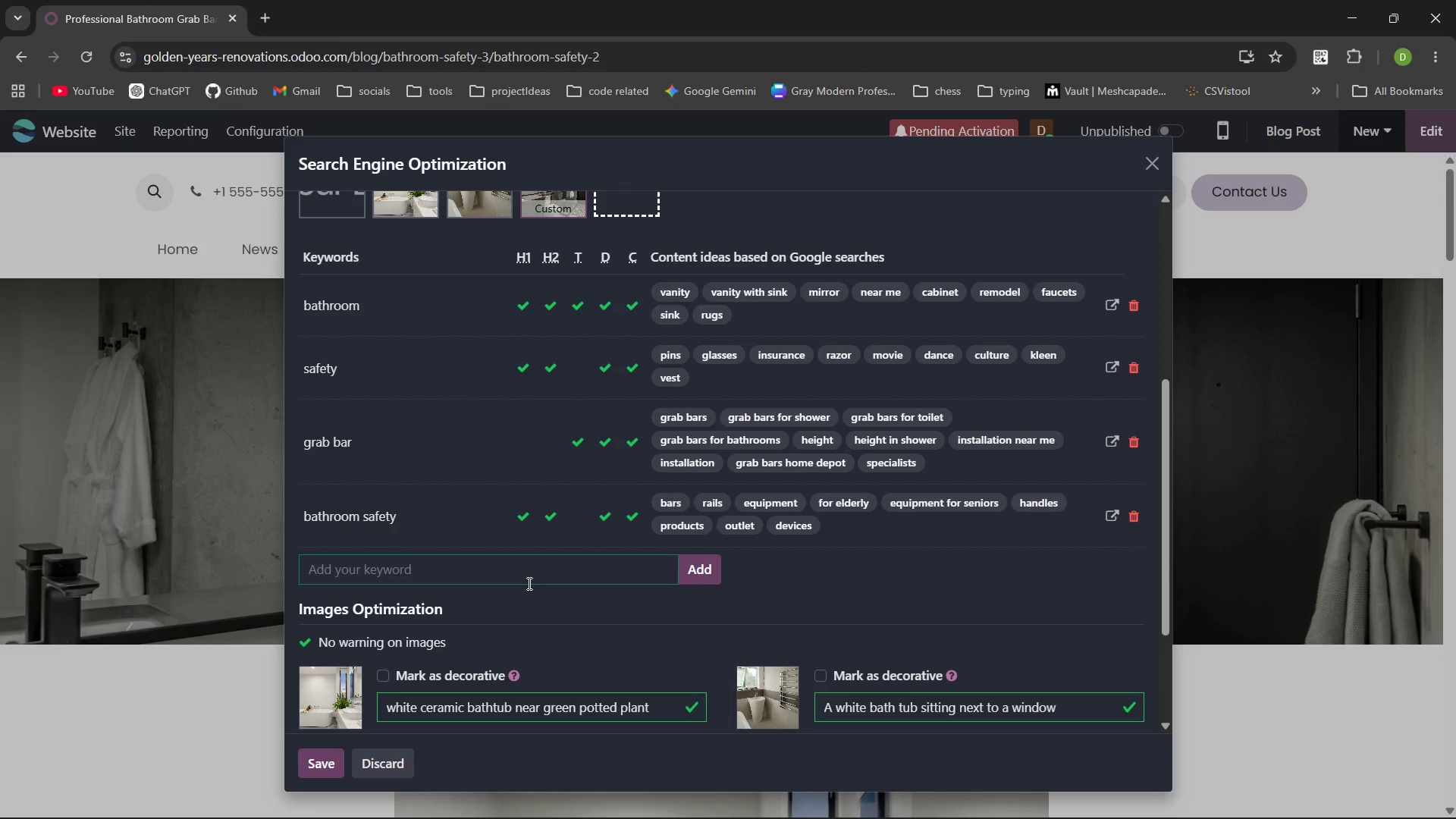 
wait(22.09)
 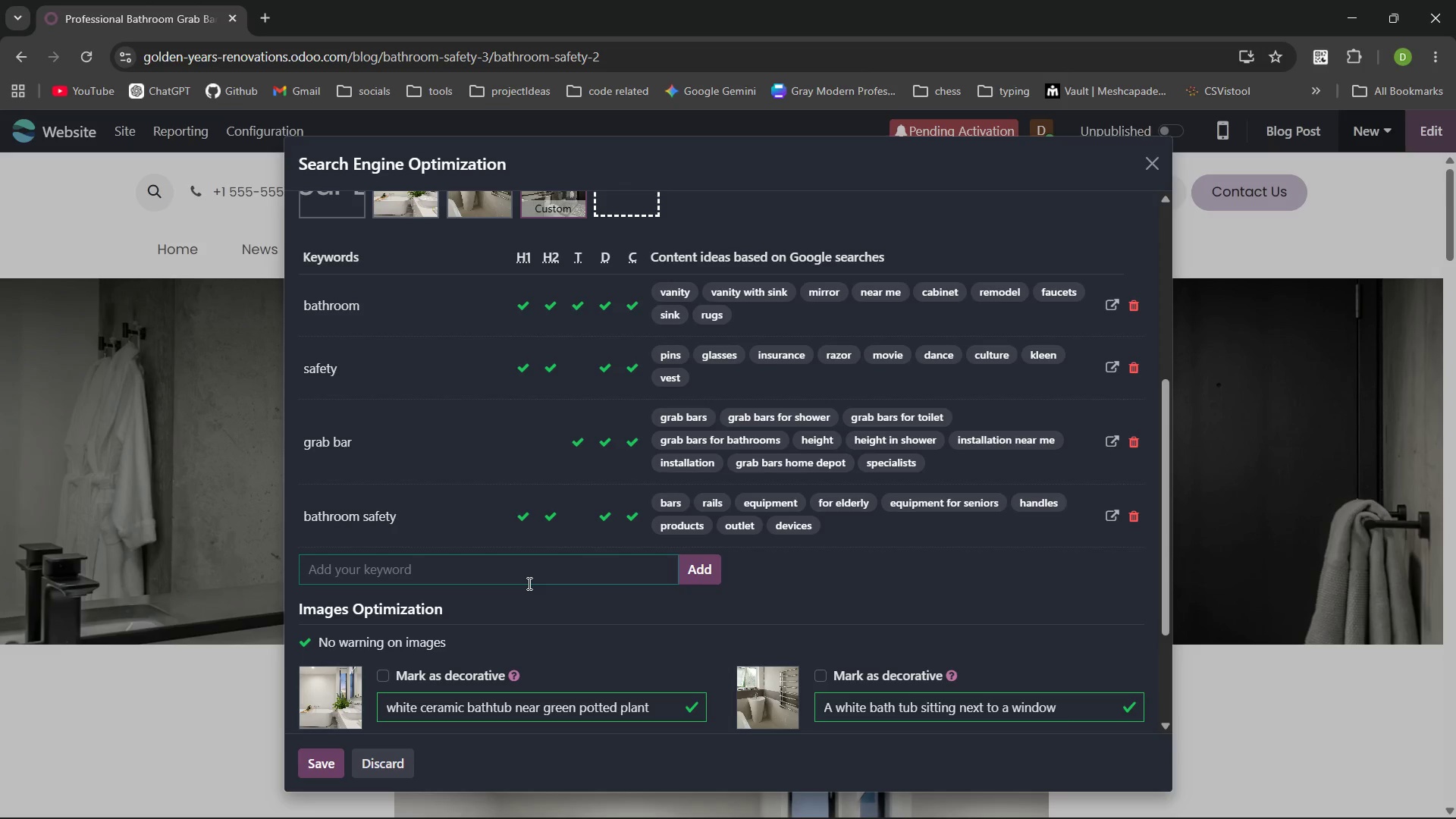 
type(seior)
 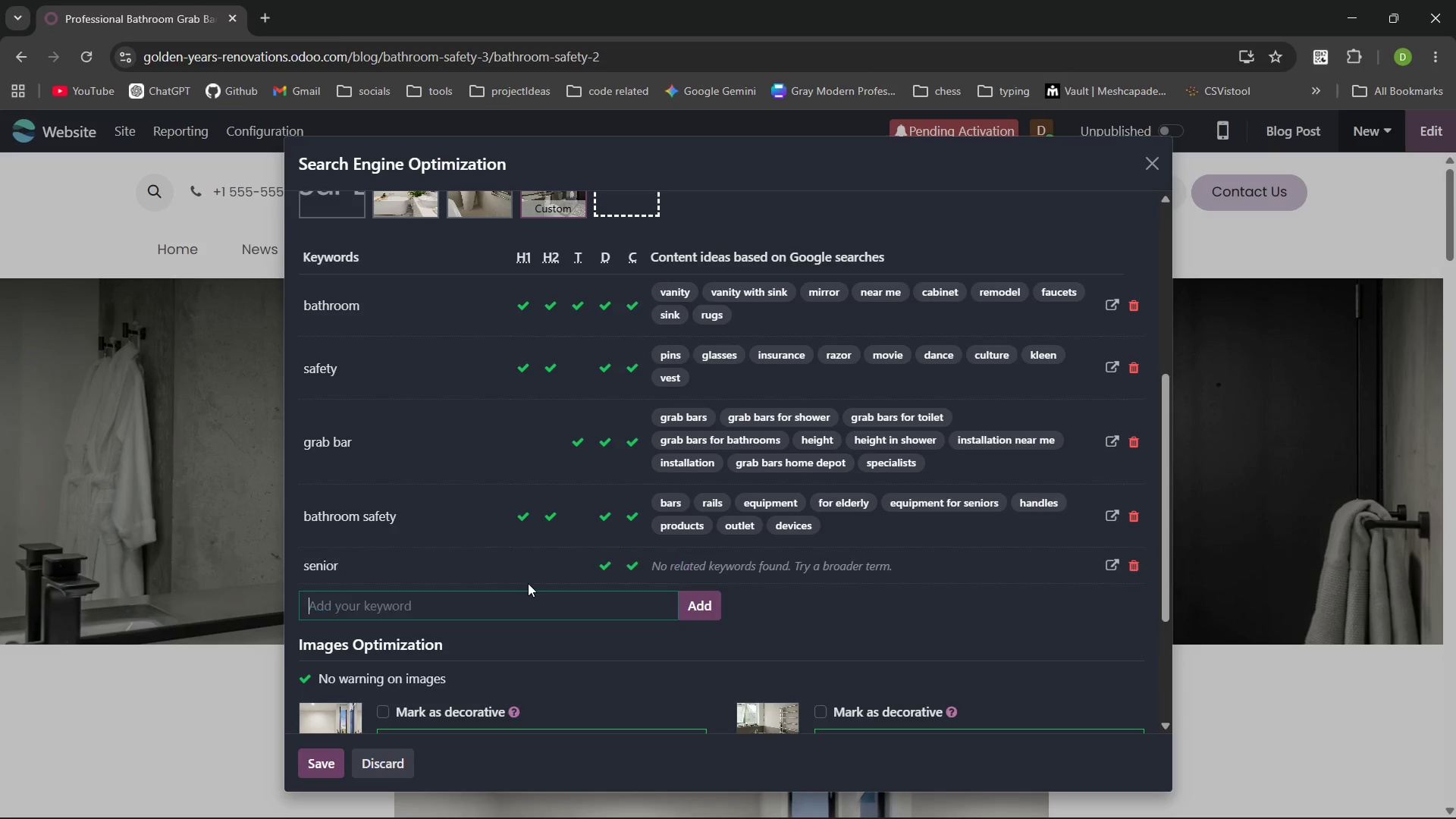 
key(Enter)
 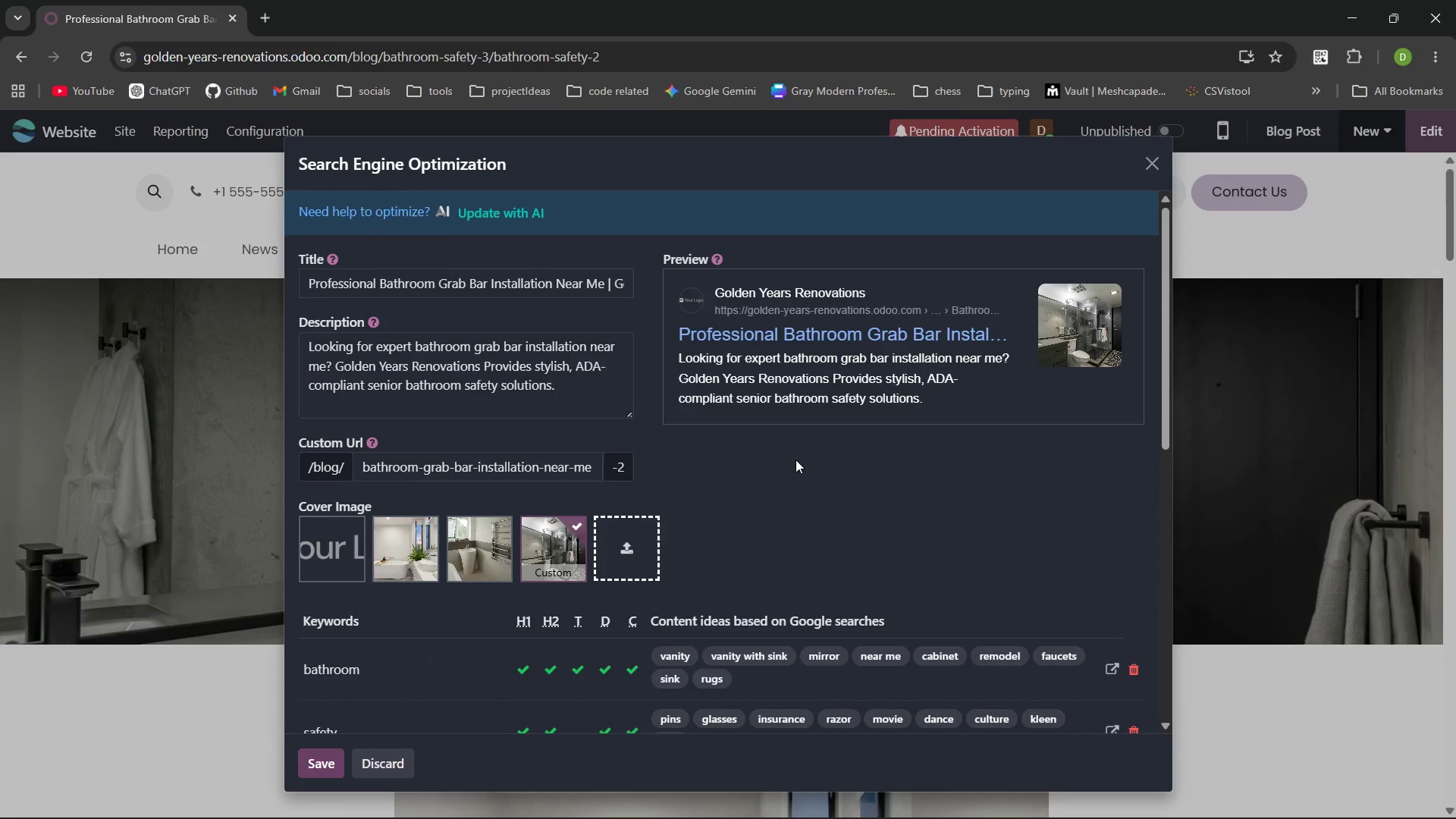 
wait(12.41)
 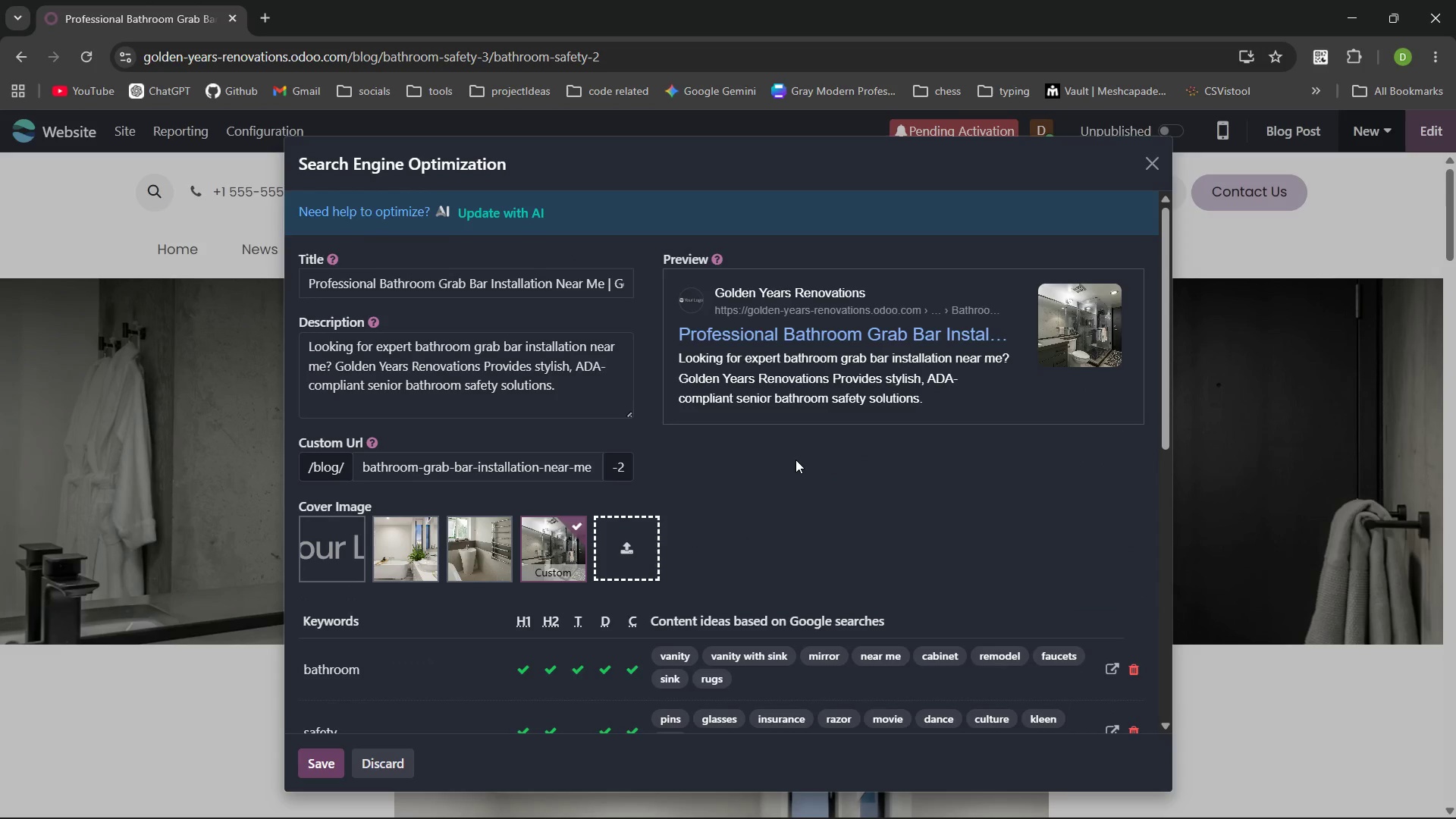 
left_click([311, 761])
 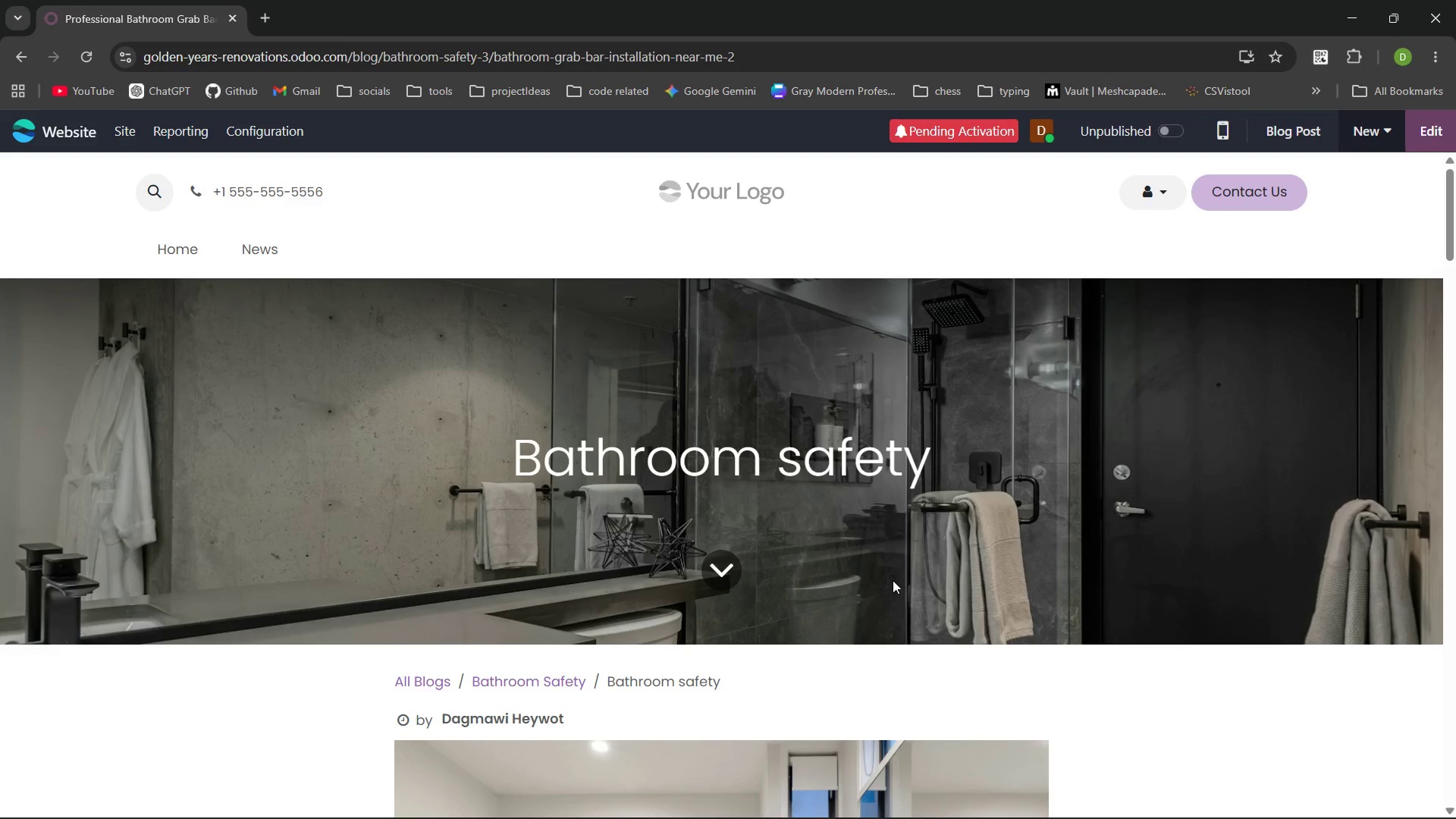 
left_click_drag(start_coordinate=[933, 466], to_coordinate=[504, 445])
 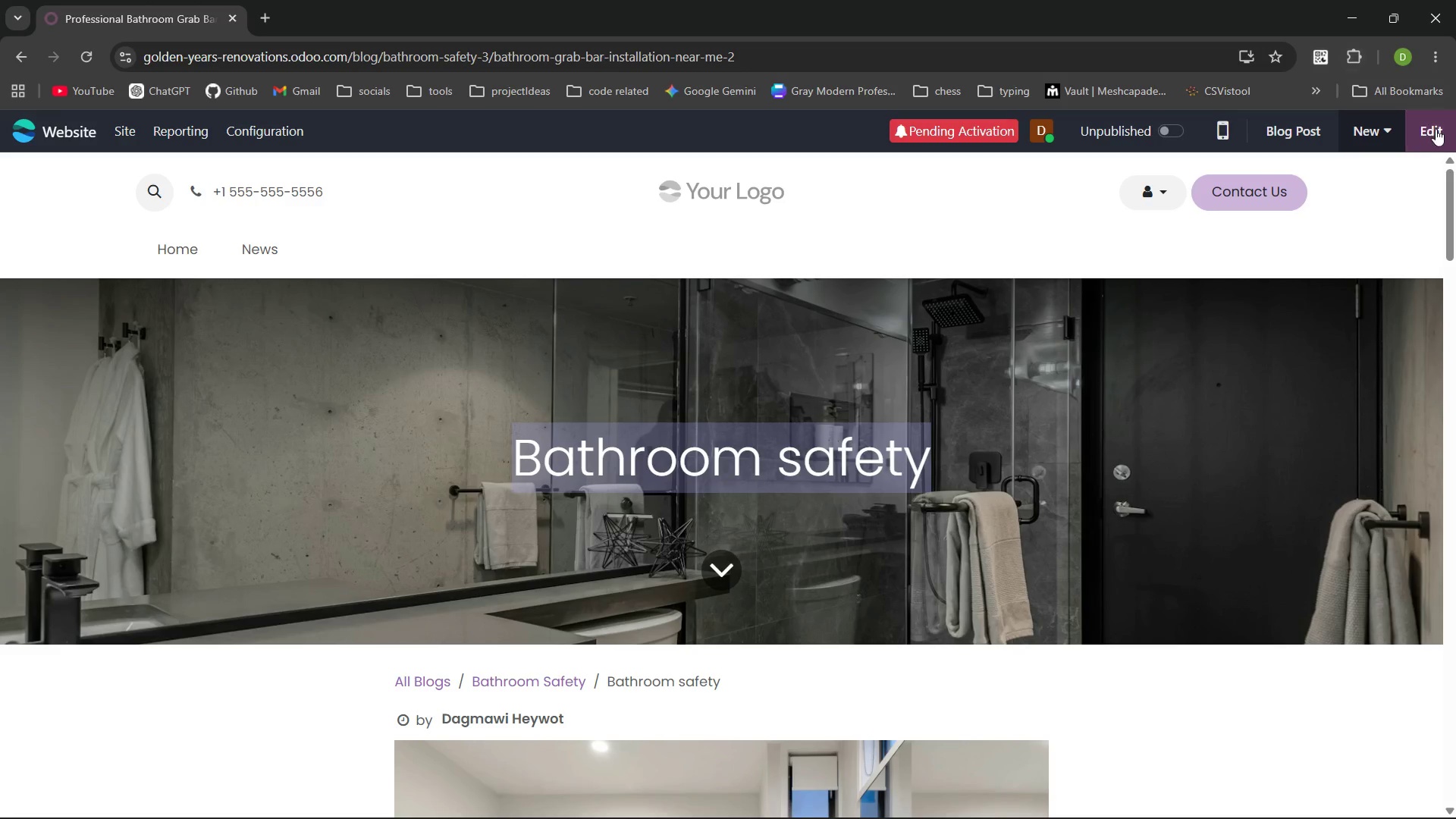 
left_click([1437, 129])
 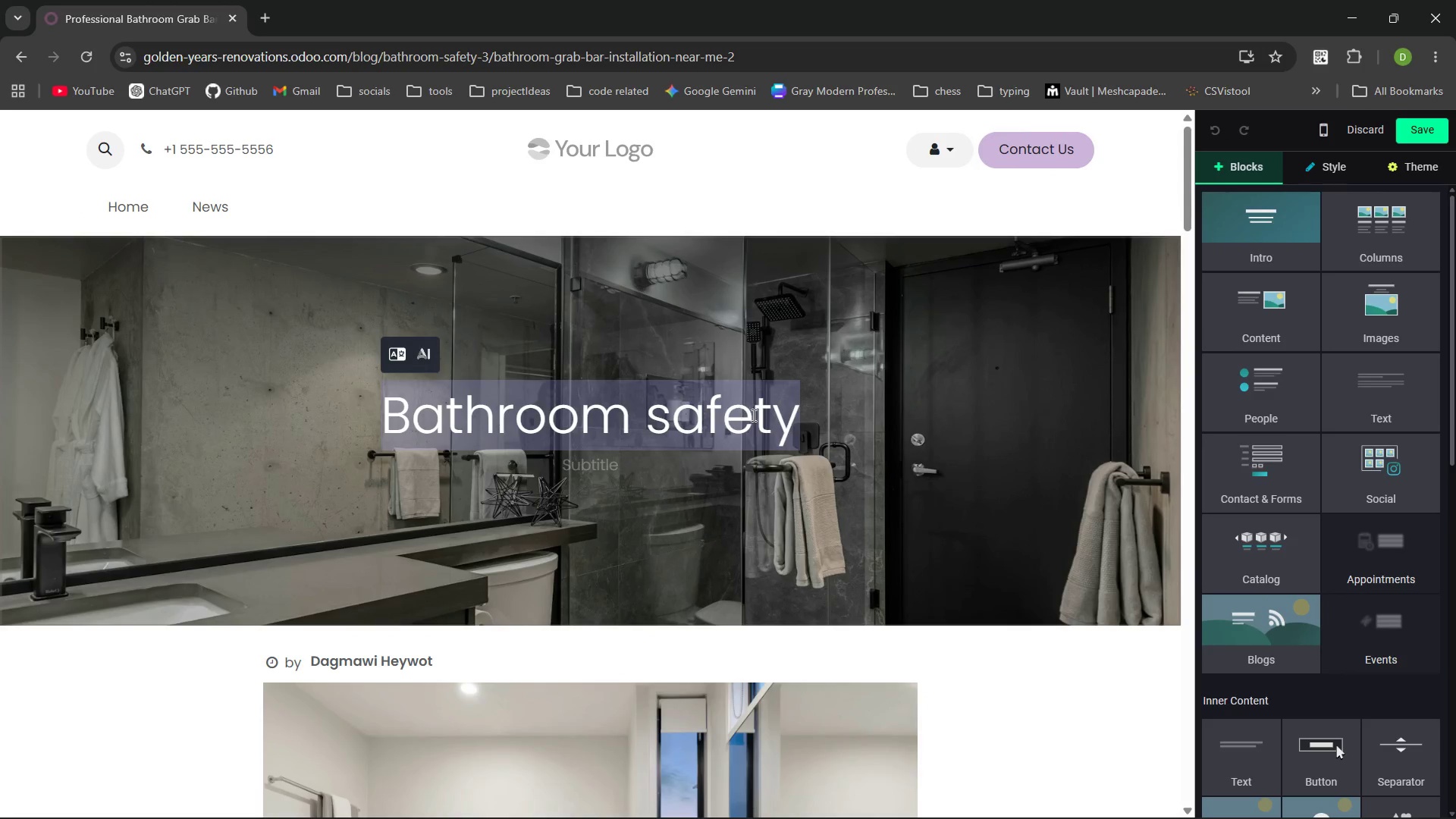 
left_click([756, 416])
 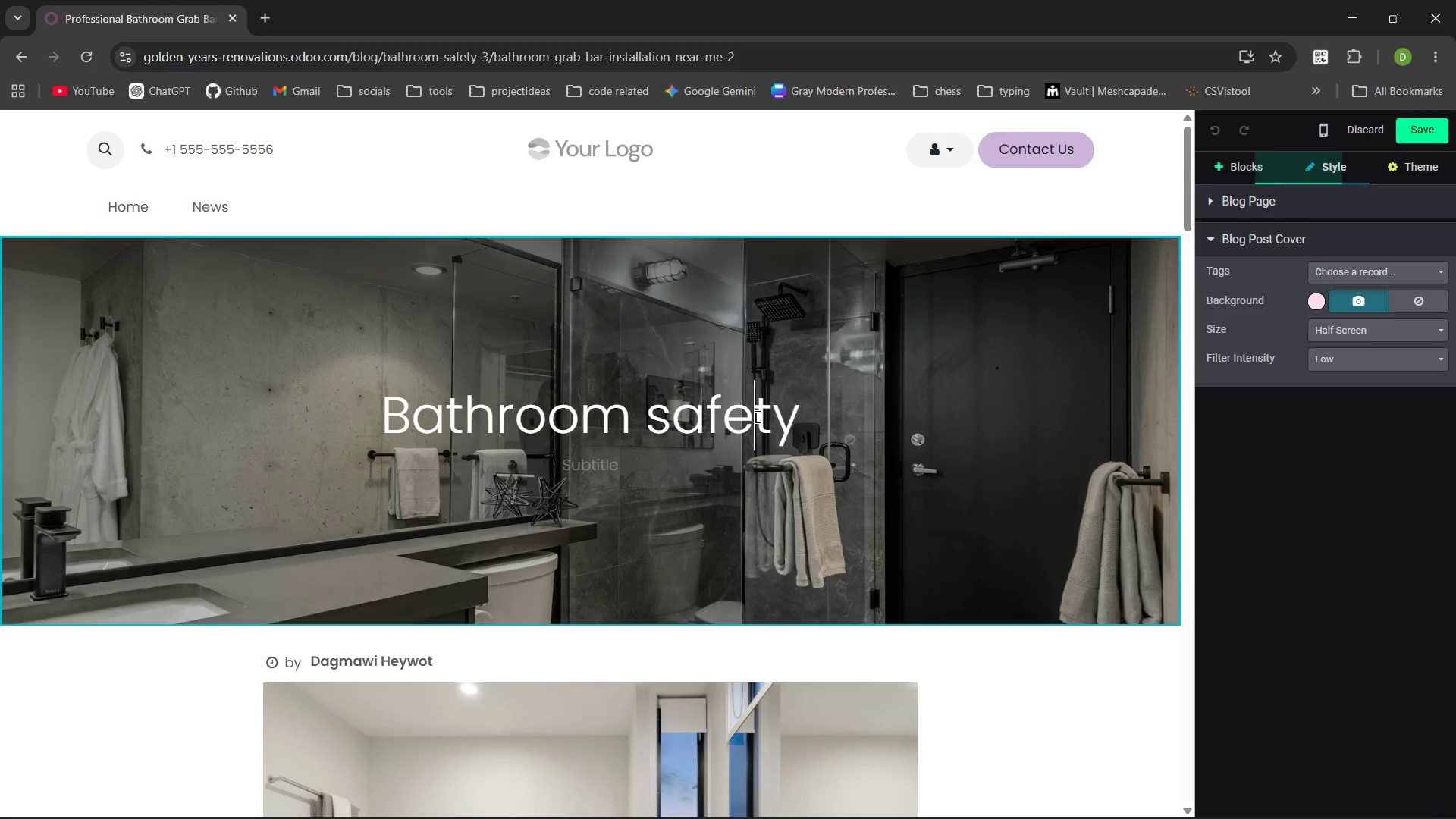 
key(Control+ArrowRight)
 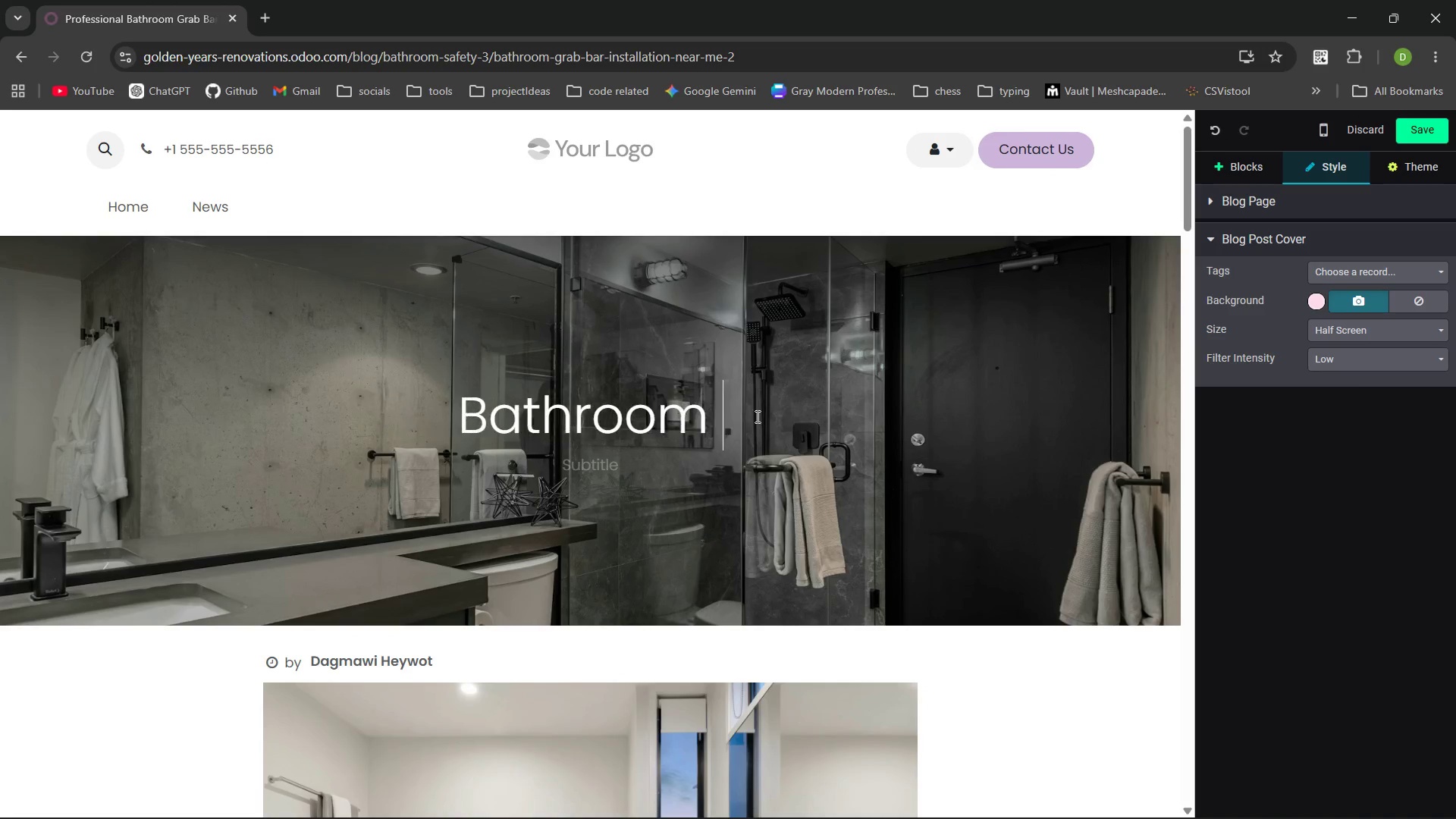 
key(Control+Backspace)
 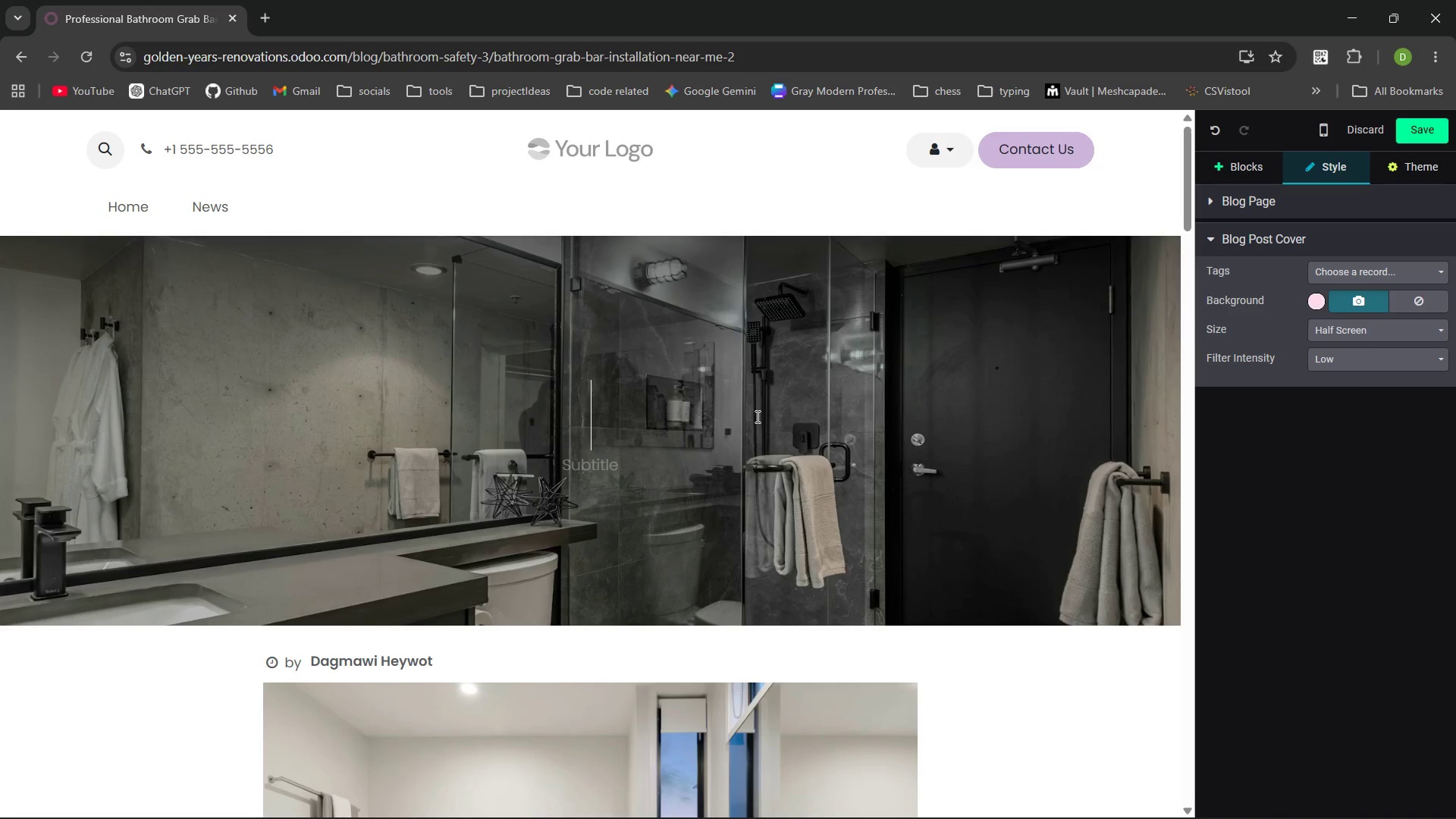 
key(Control+Backspace)
 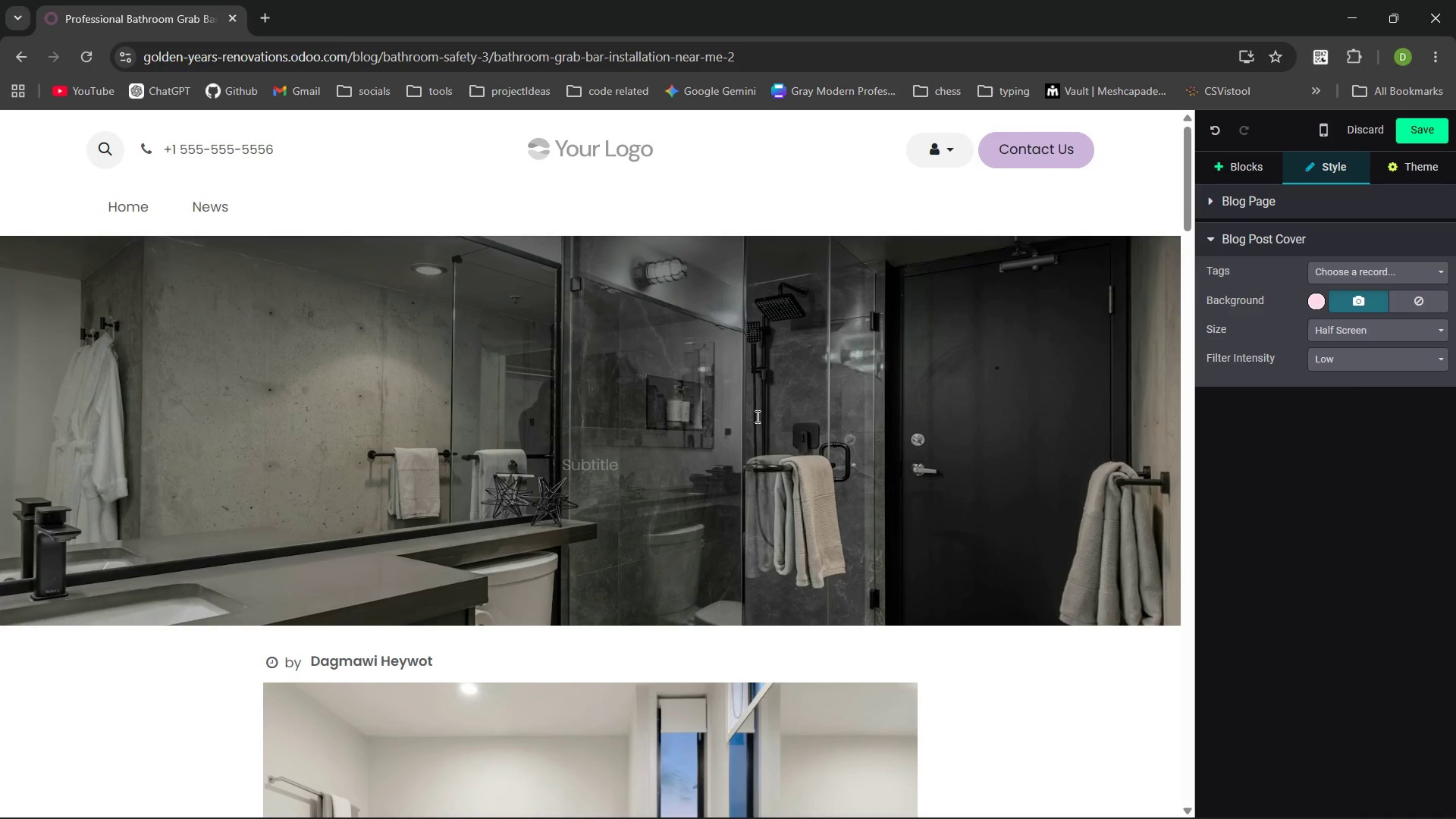 
hold_key(key=ShiftLeft, duration=1.22)
 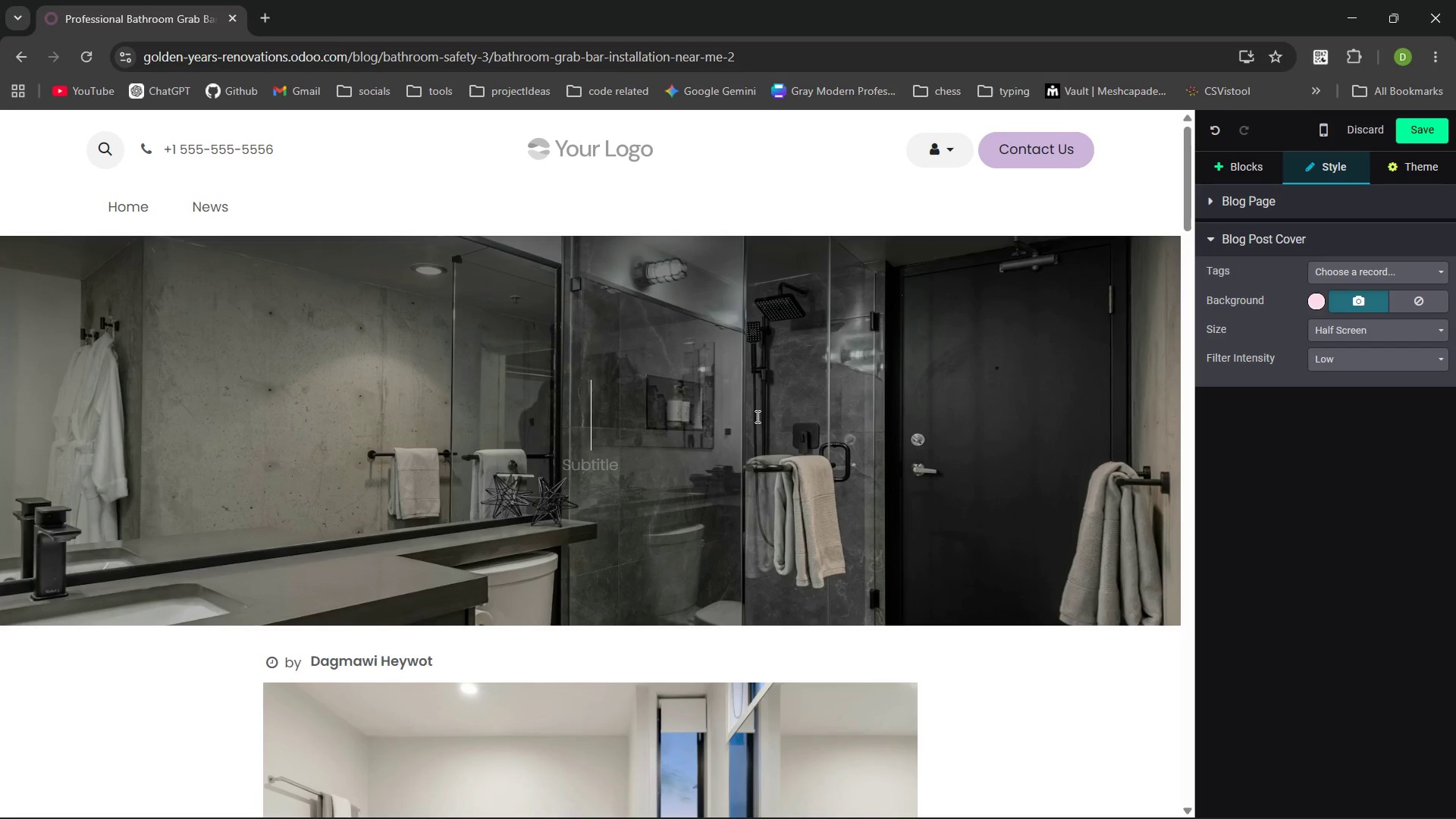 
hold_key(key=ShiftLeft, duration=1.5)
 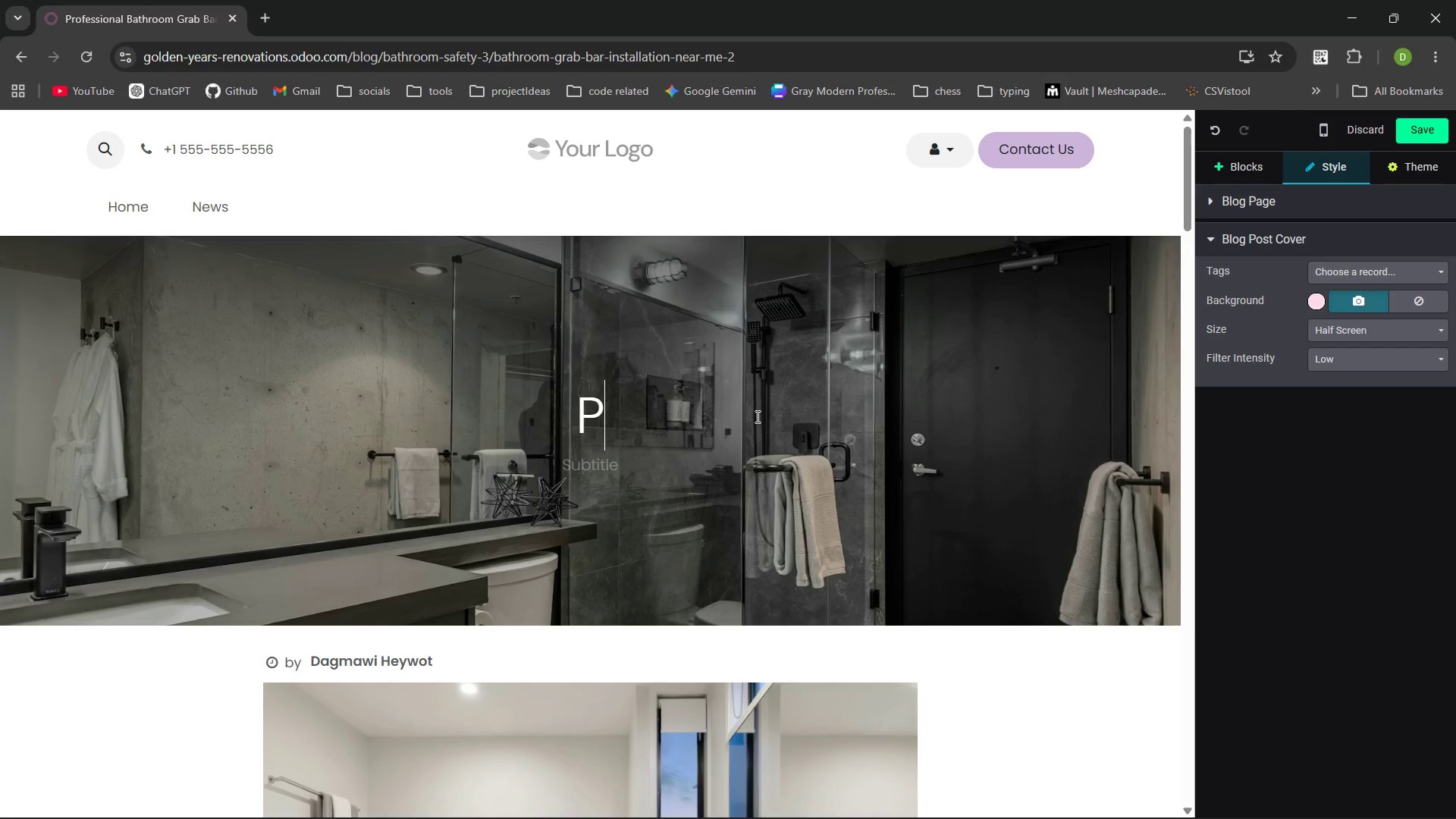 
type(Professional Bathroom Grab Bar Installa)
 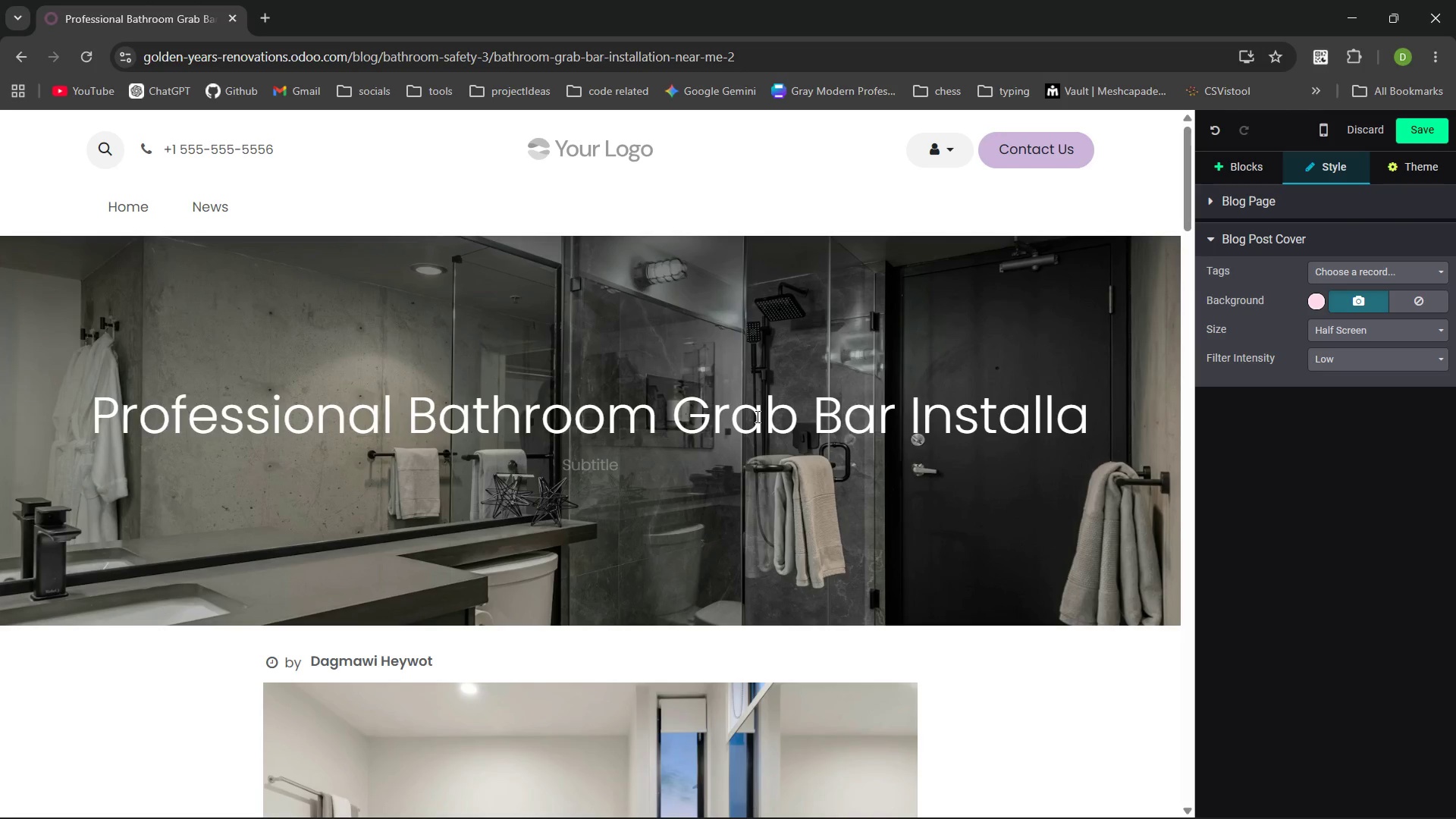 
key(Control+ControlLeft)
 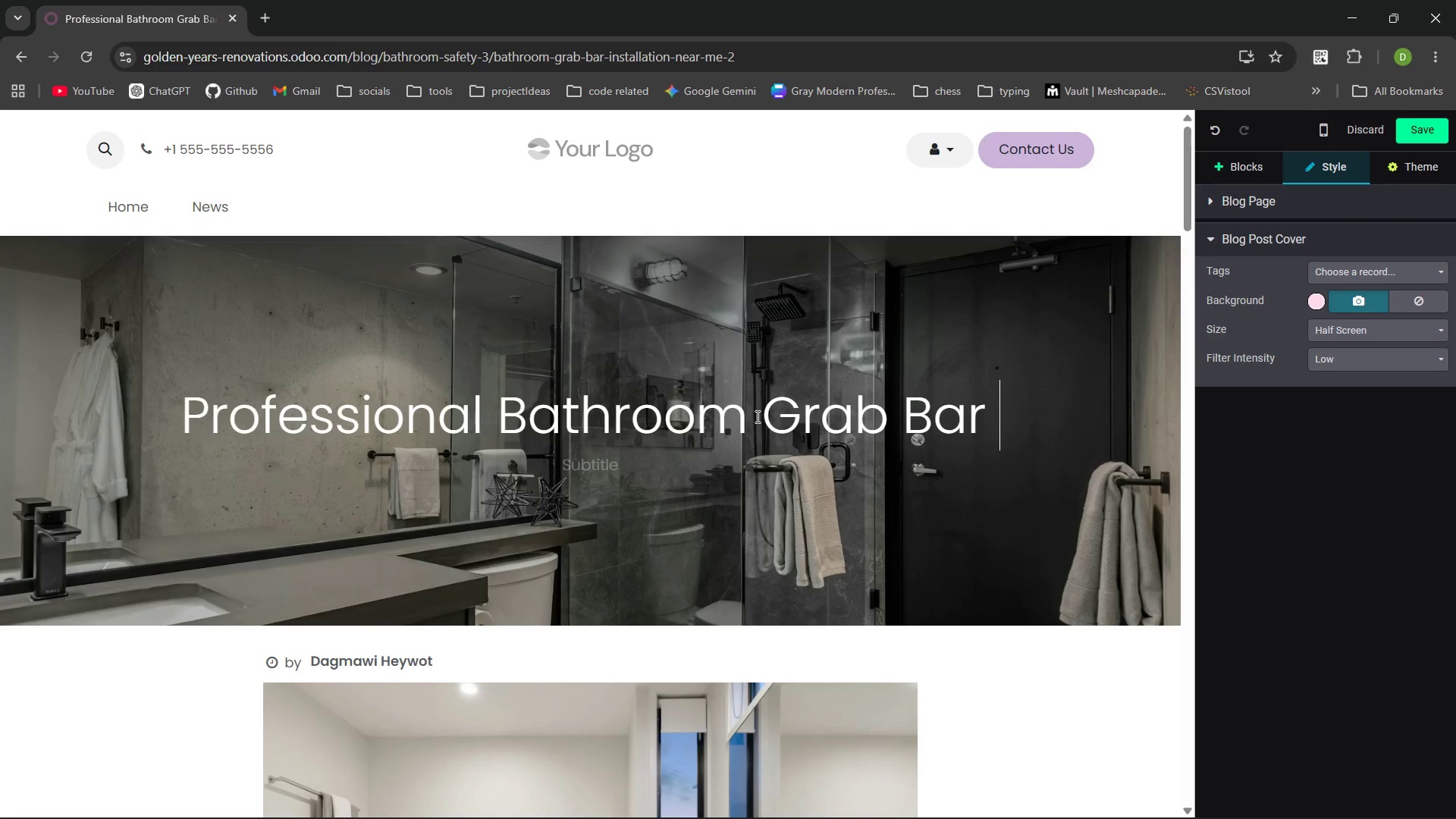 
key(Control+Backspace)
 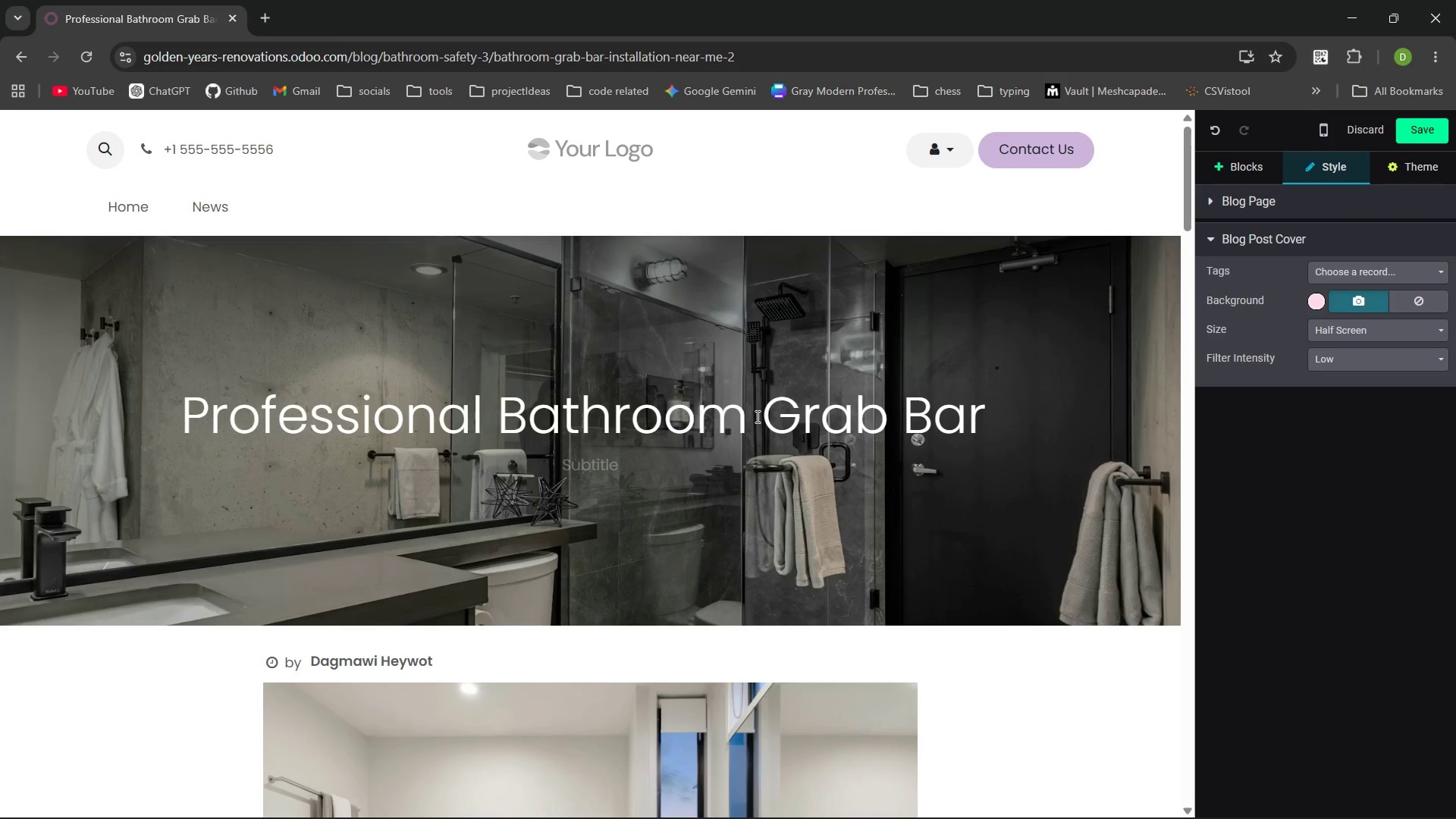 
type(Installation Near me)
 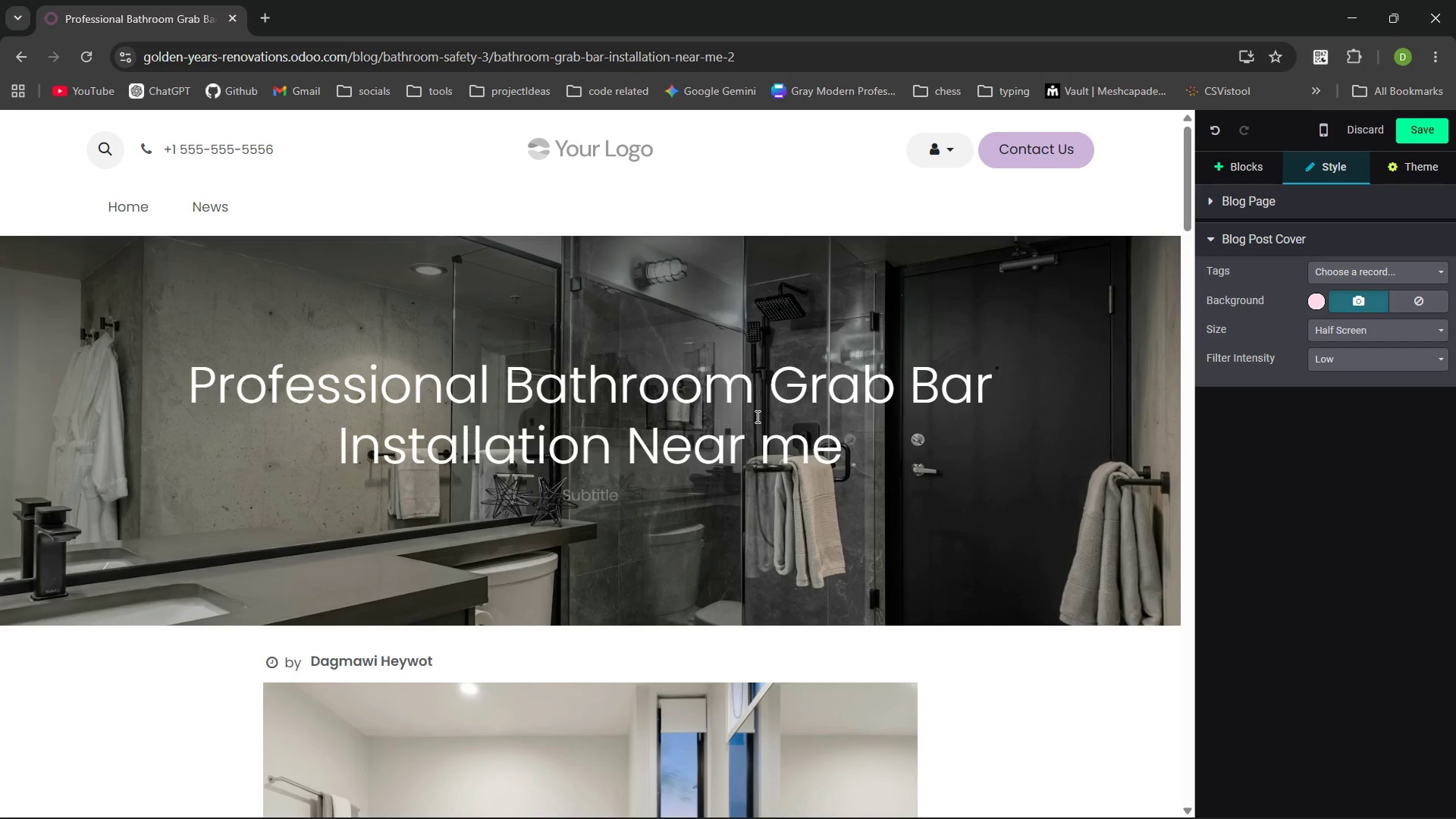 
key(Control+Backspace)
 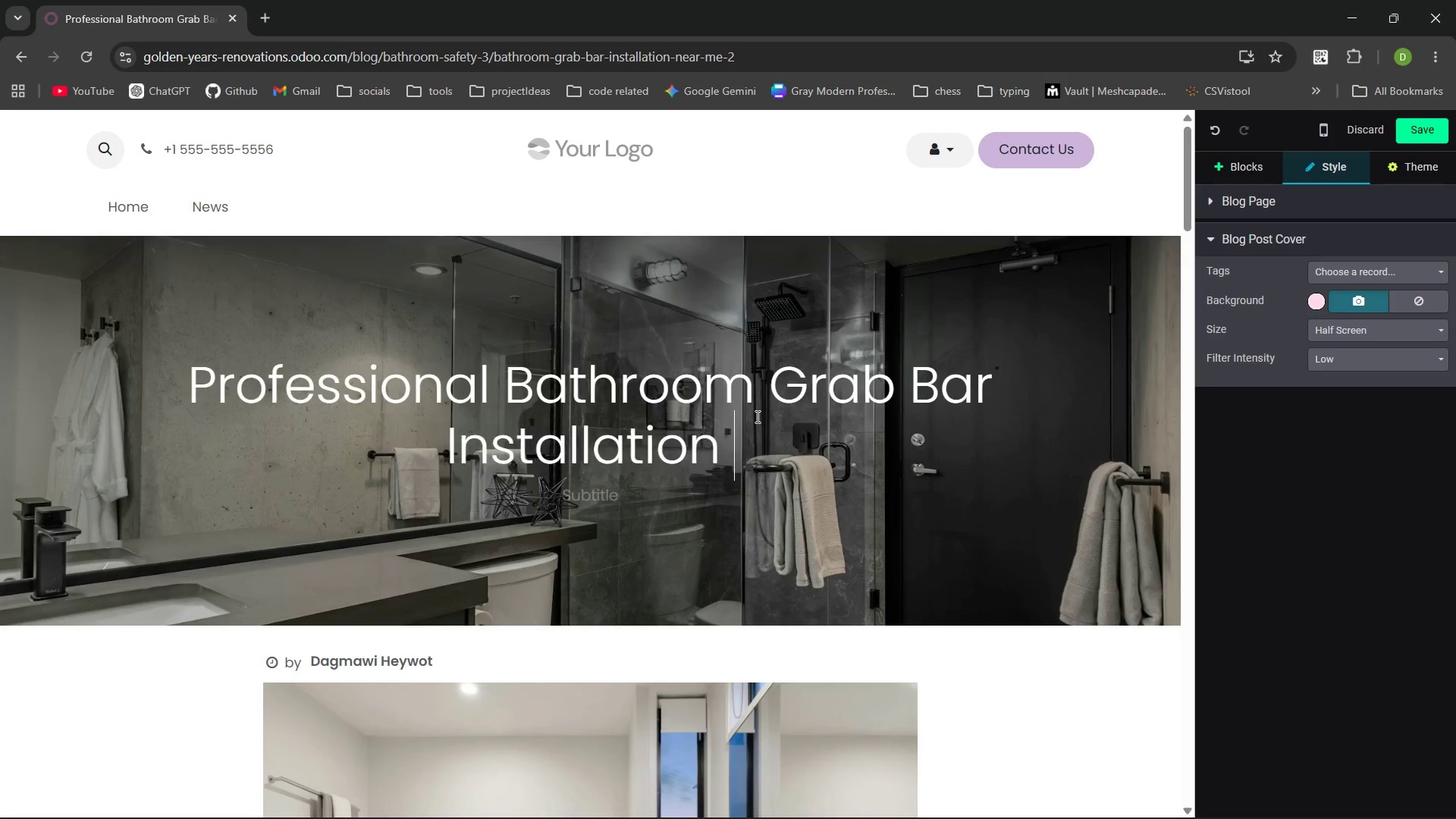 
key(Control+Backspace)
 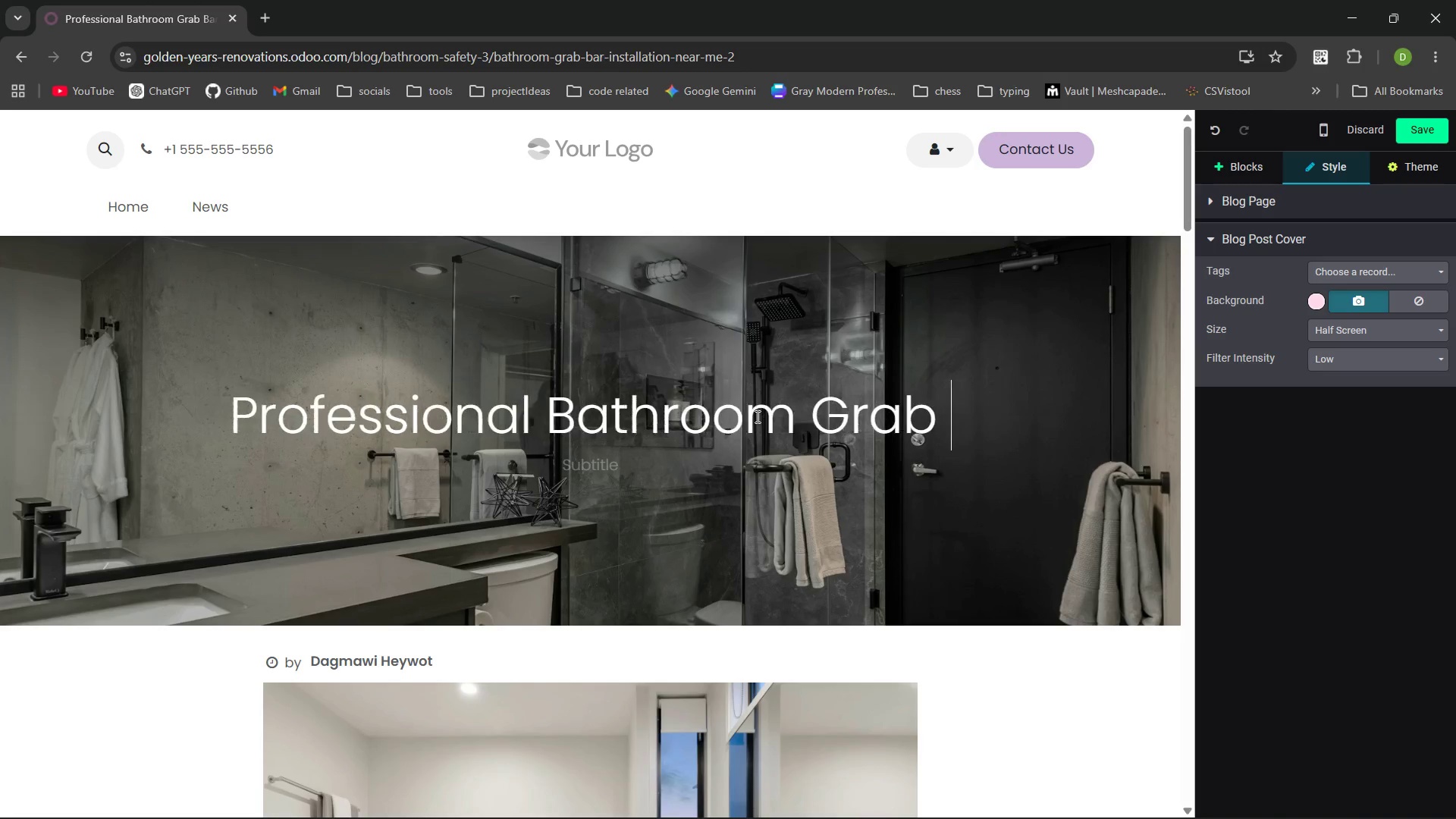 
key(Control+Backspace)
 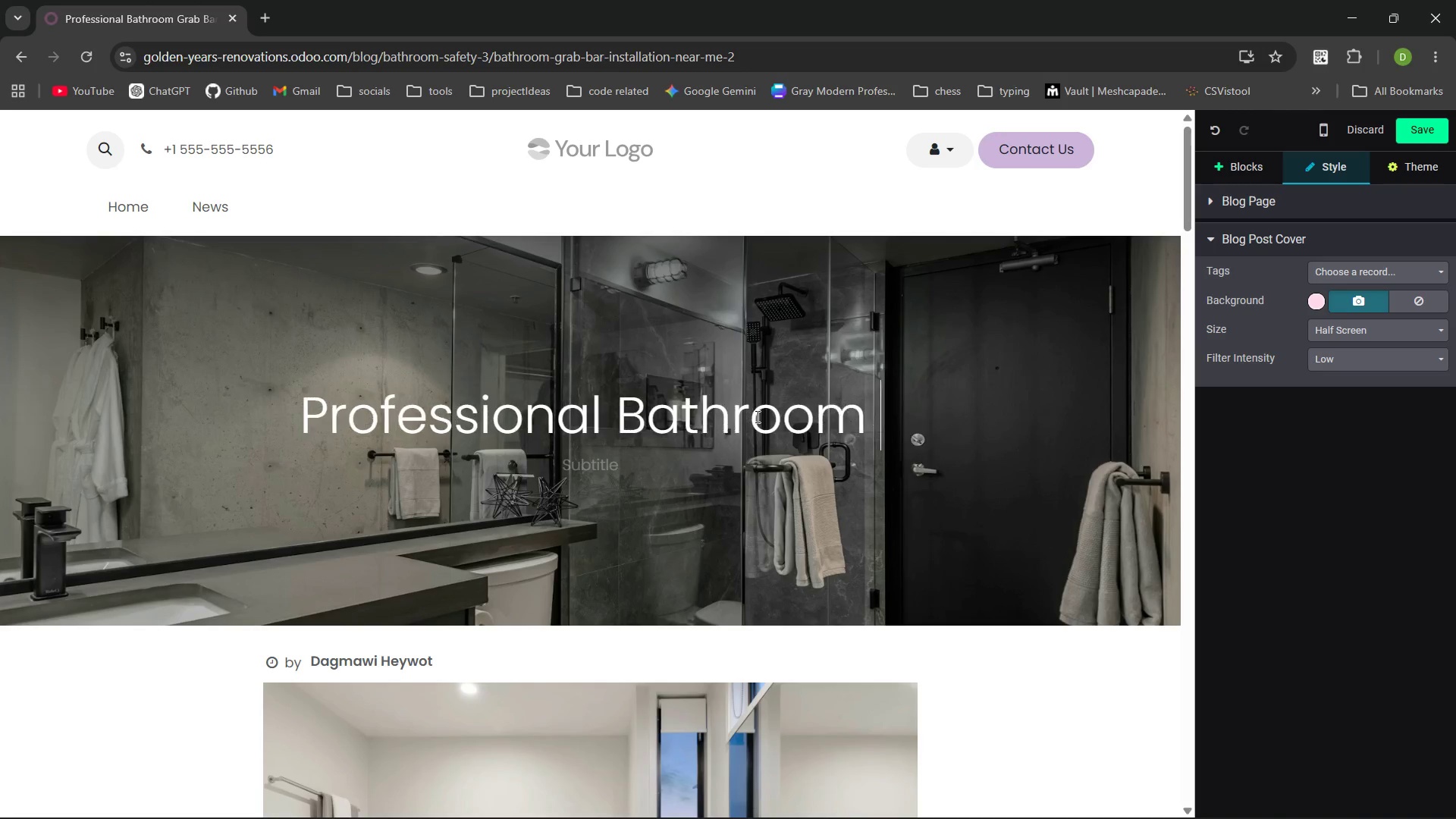 
key(Control+Backspace)
 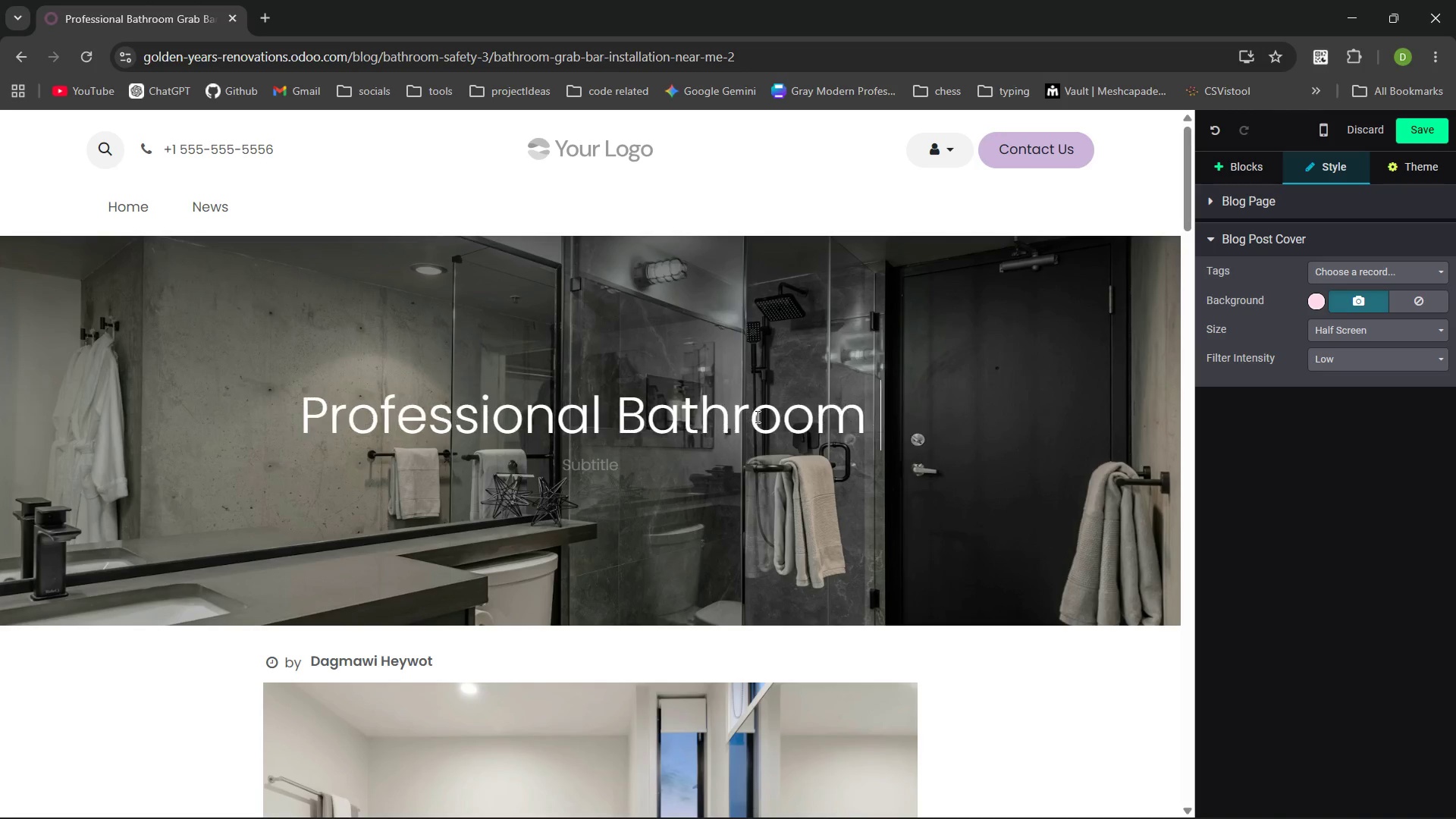 
key(Control+Backspace)
 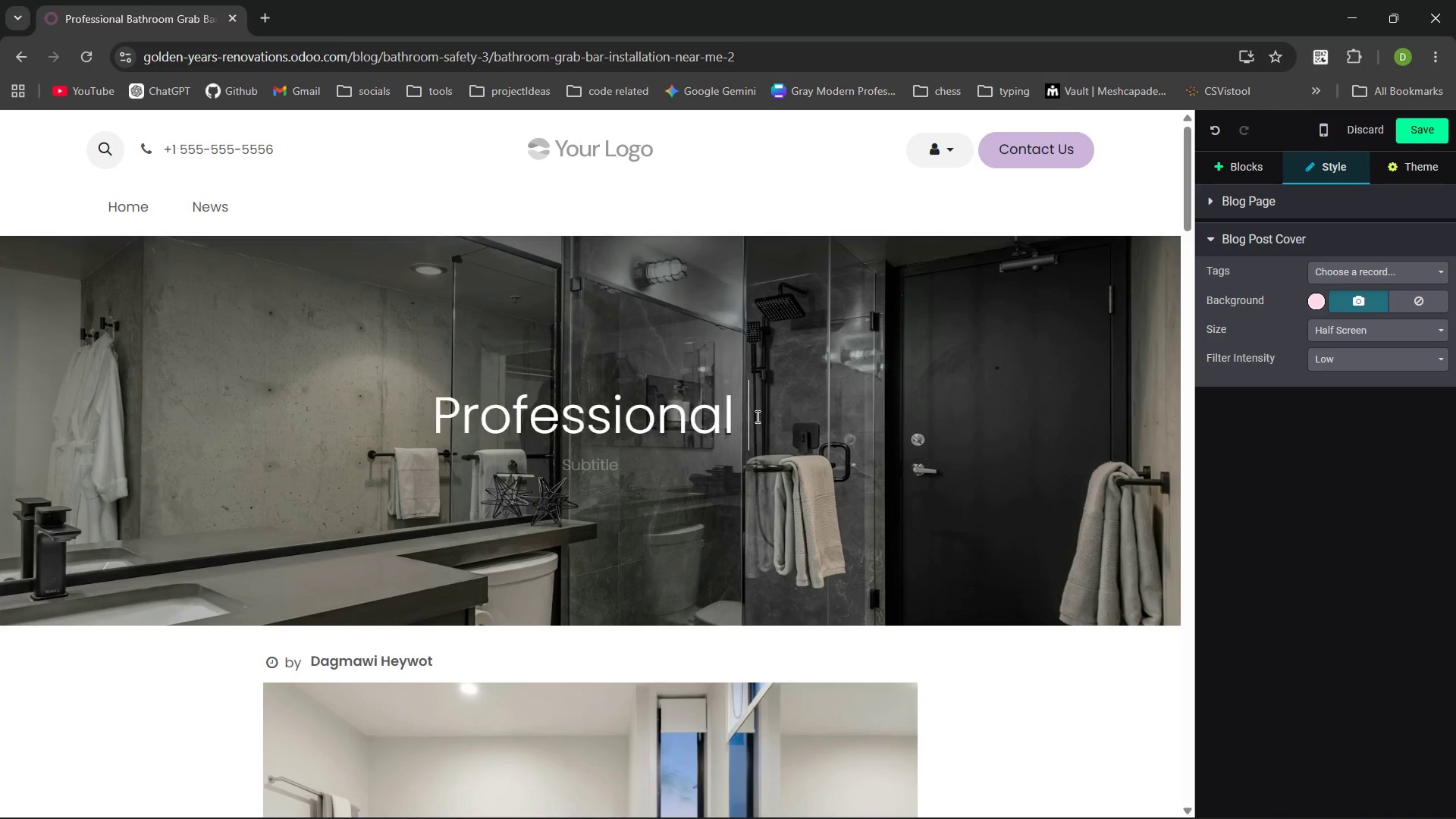 
key(Control+Backspace)
 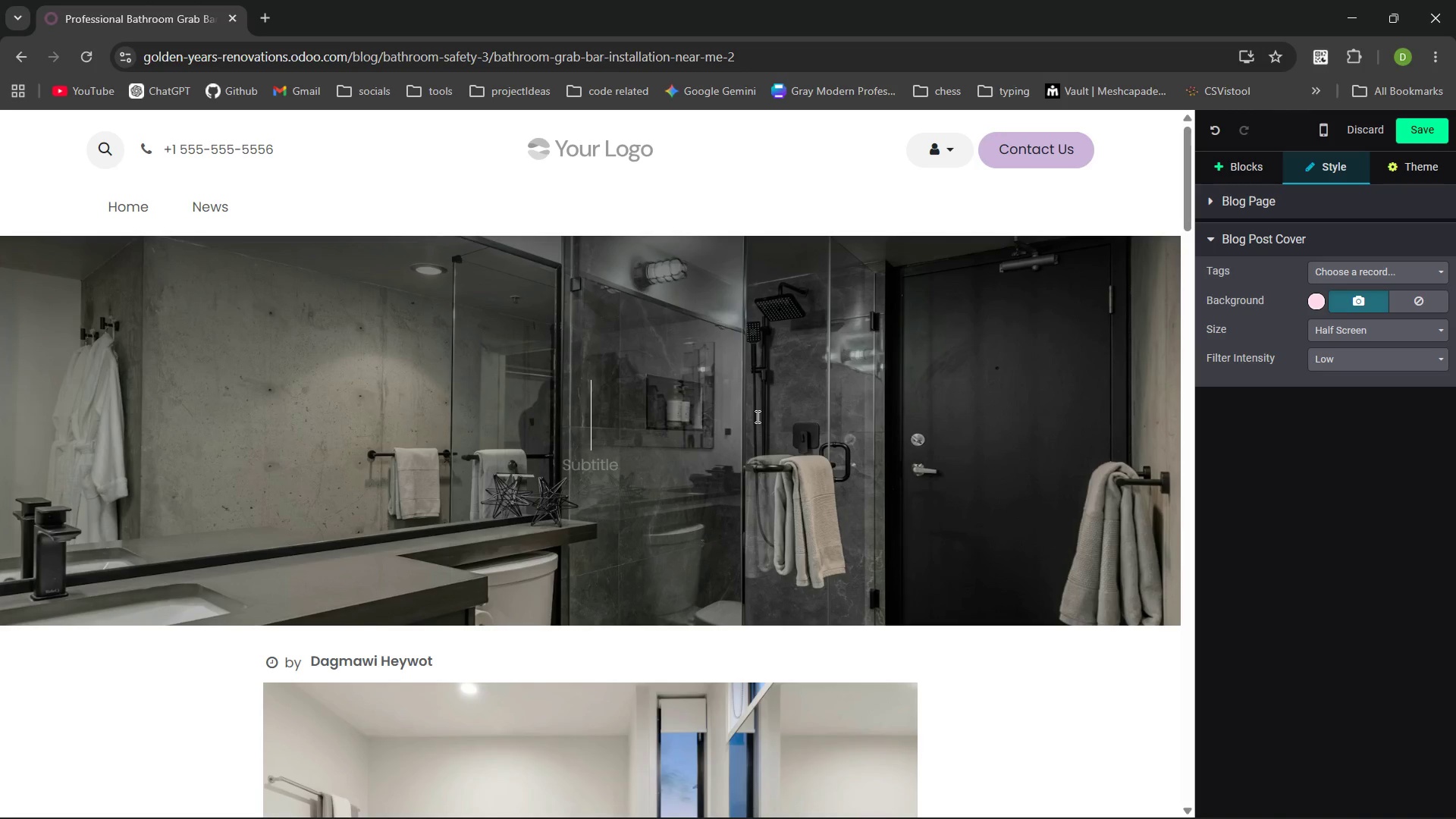 
key(Control+Backspace)
 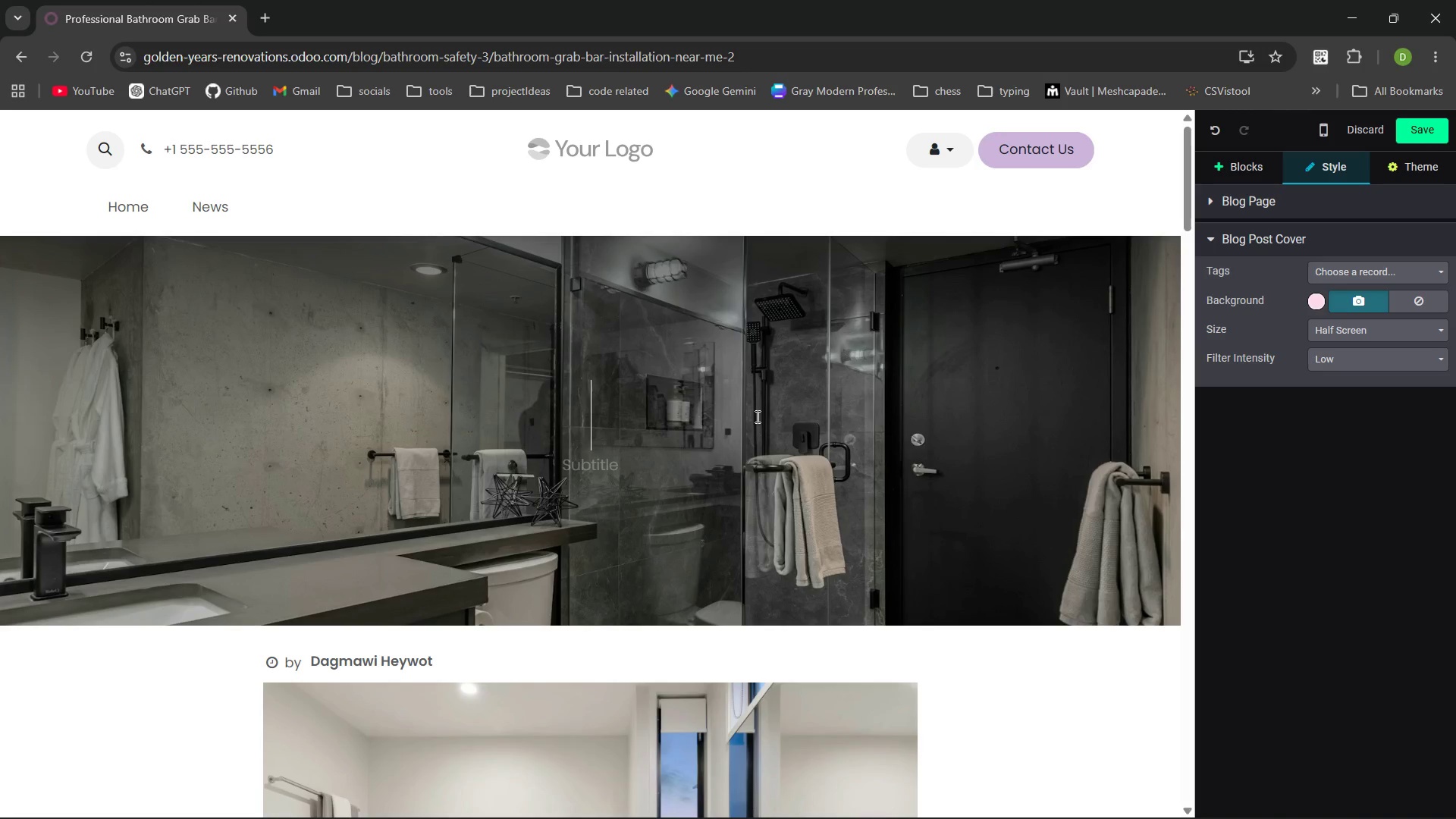 
key(Control+Backspace)
 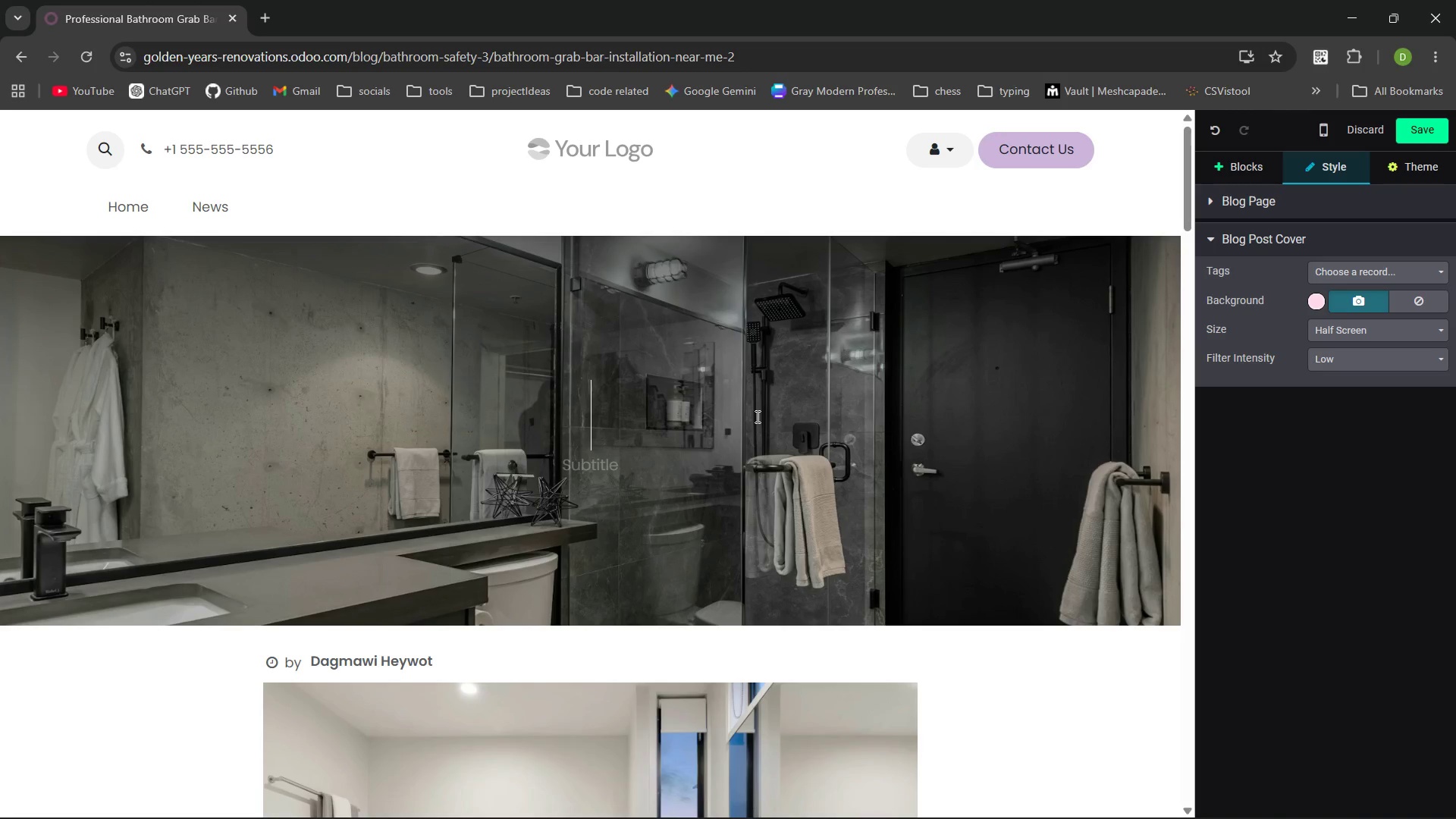 
hold_key(key=ShiftLeft, duration=0.34)
 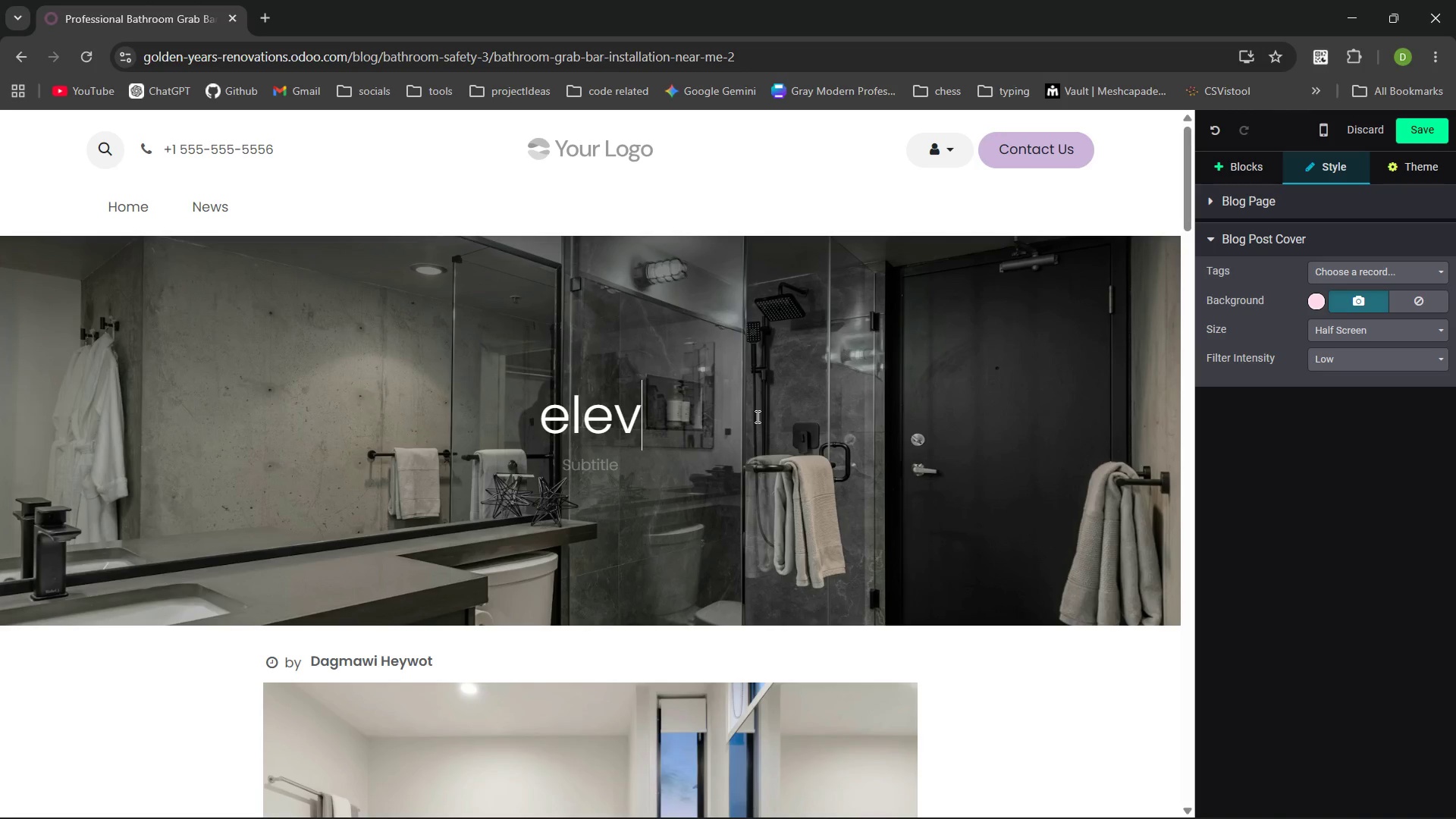 
type(elevate)
 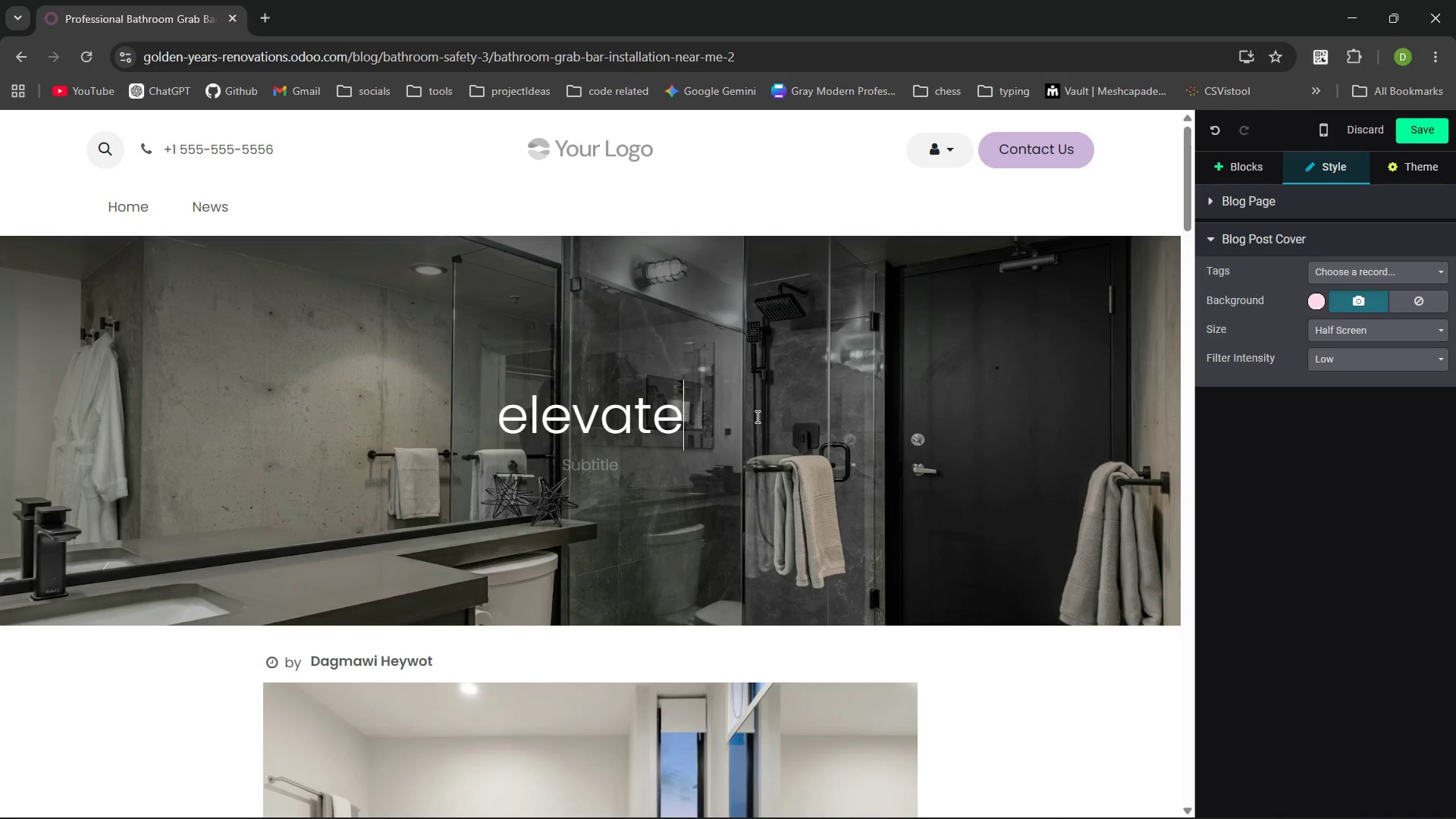 
key(Control+ControlLeft)
 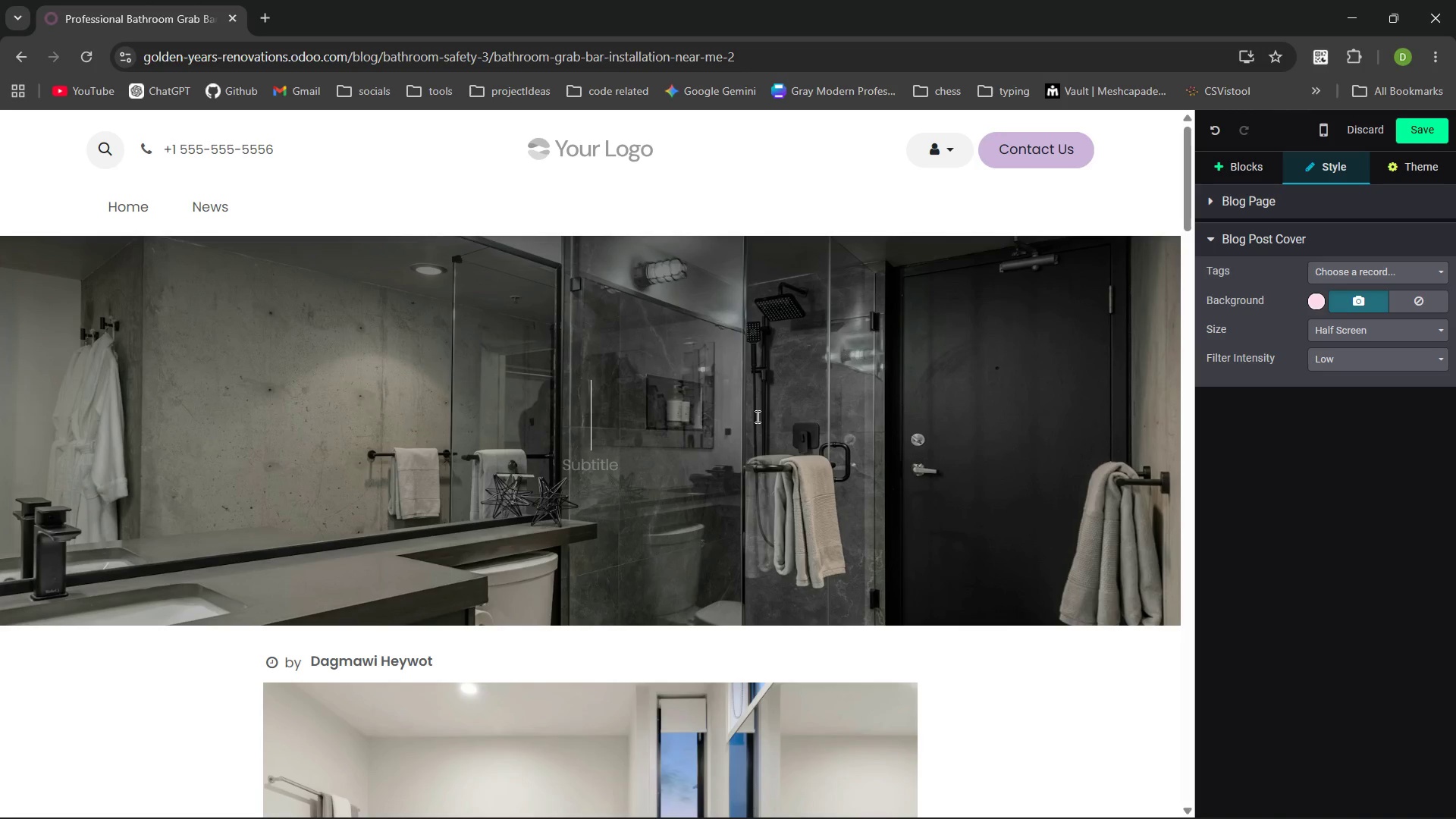 
key(Control+Backspace)
 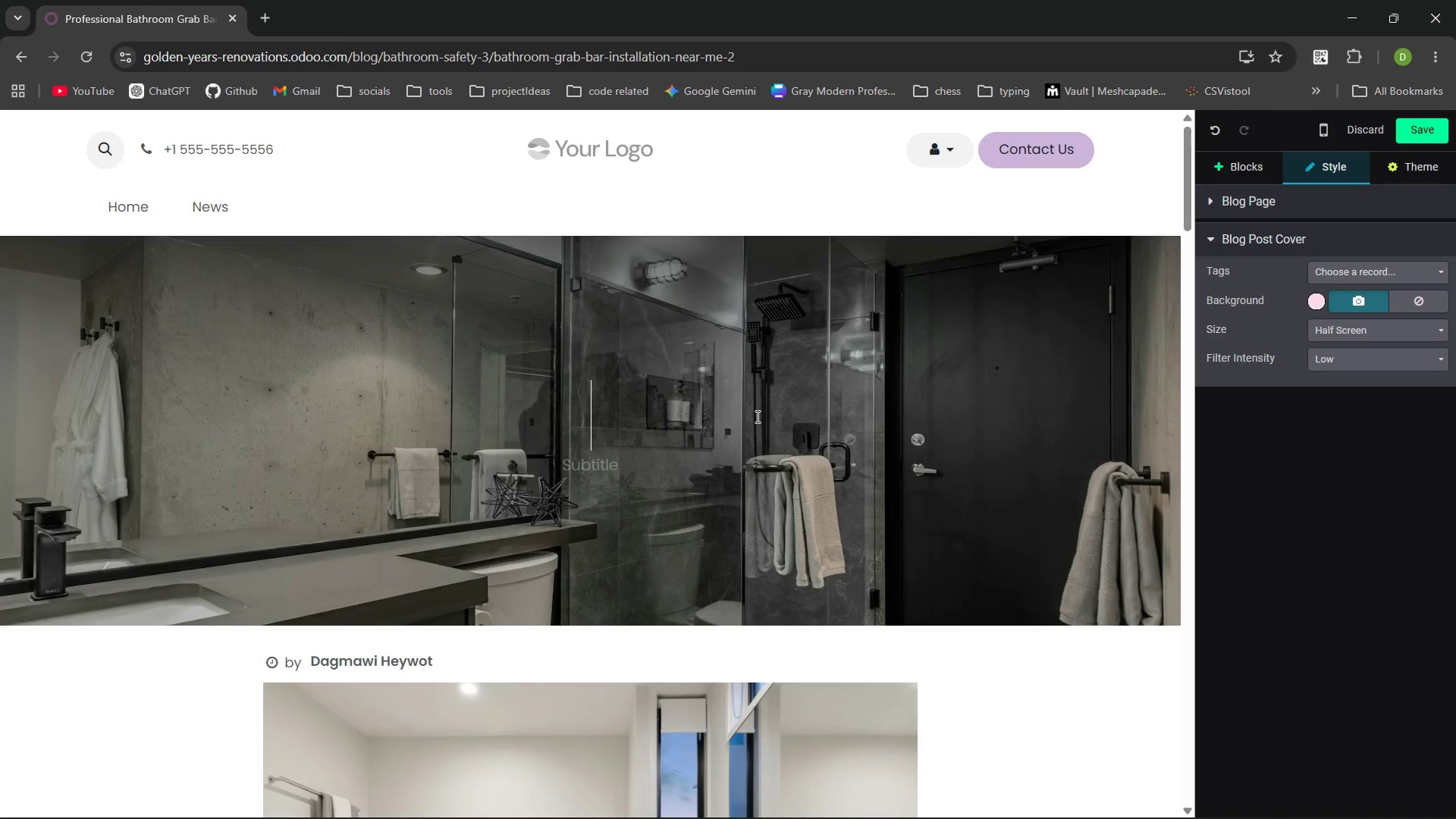 
type(Elevate Your Indeendence withSeniorBathroom Safety)
 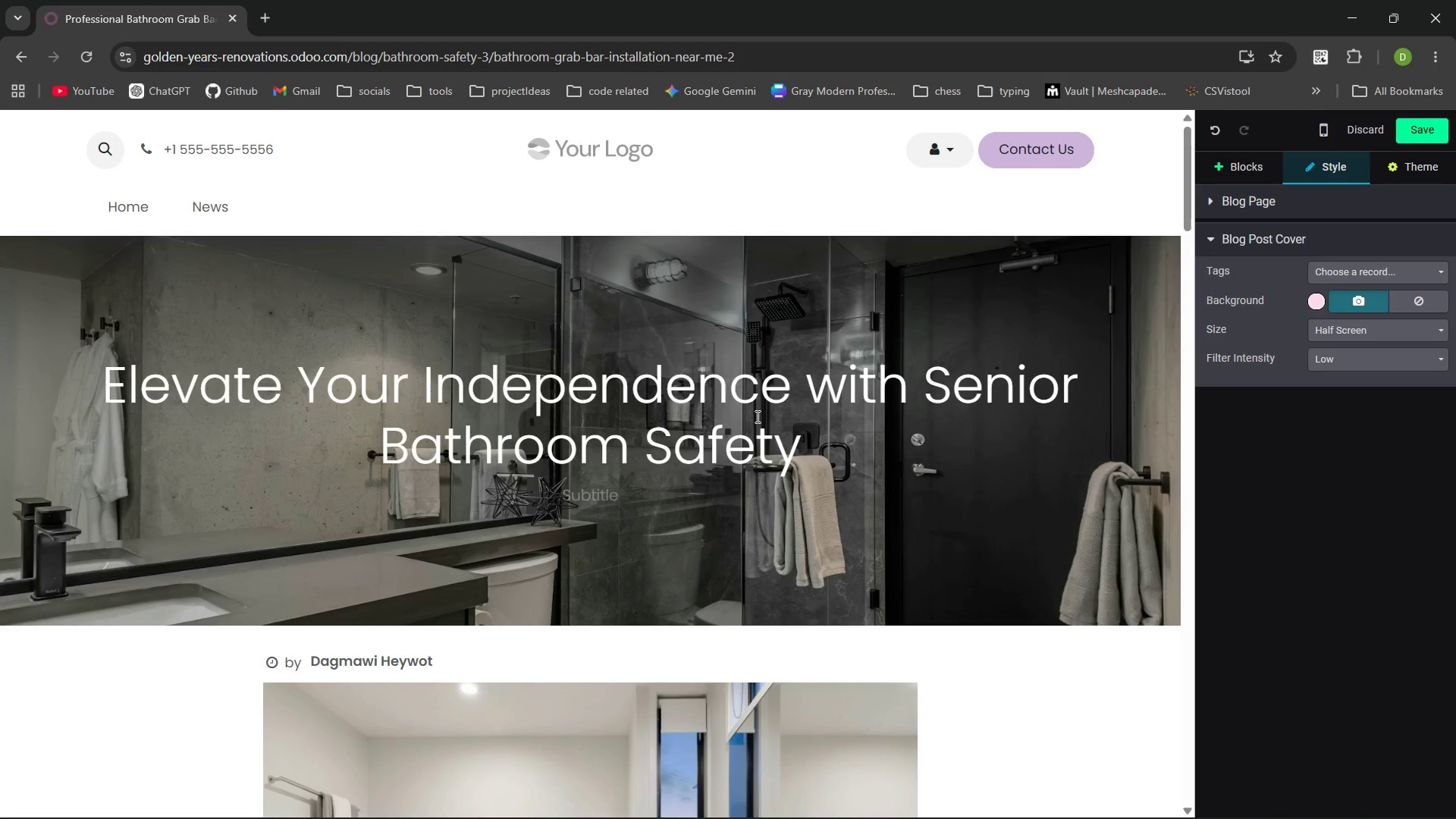 
 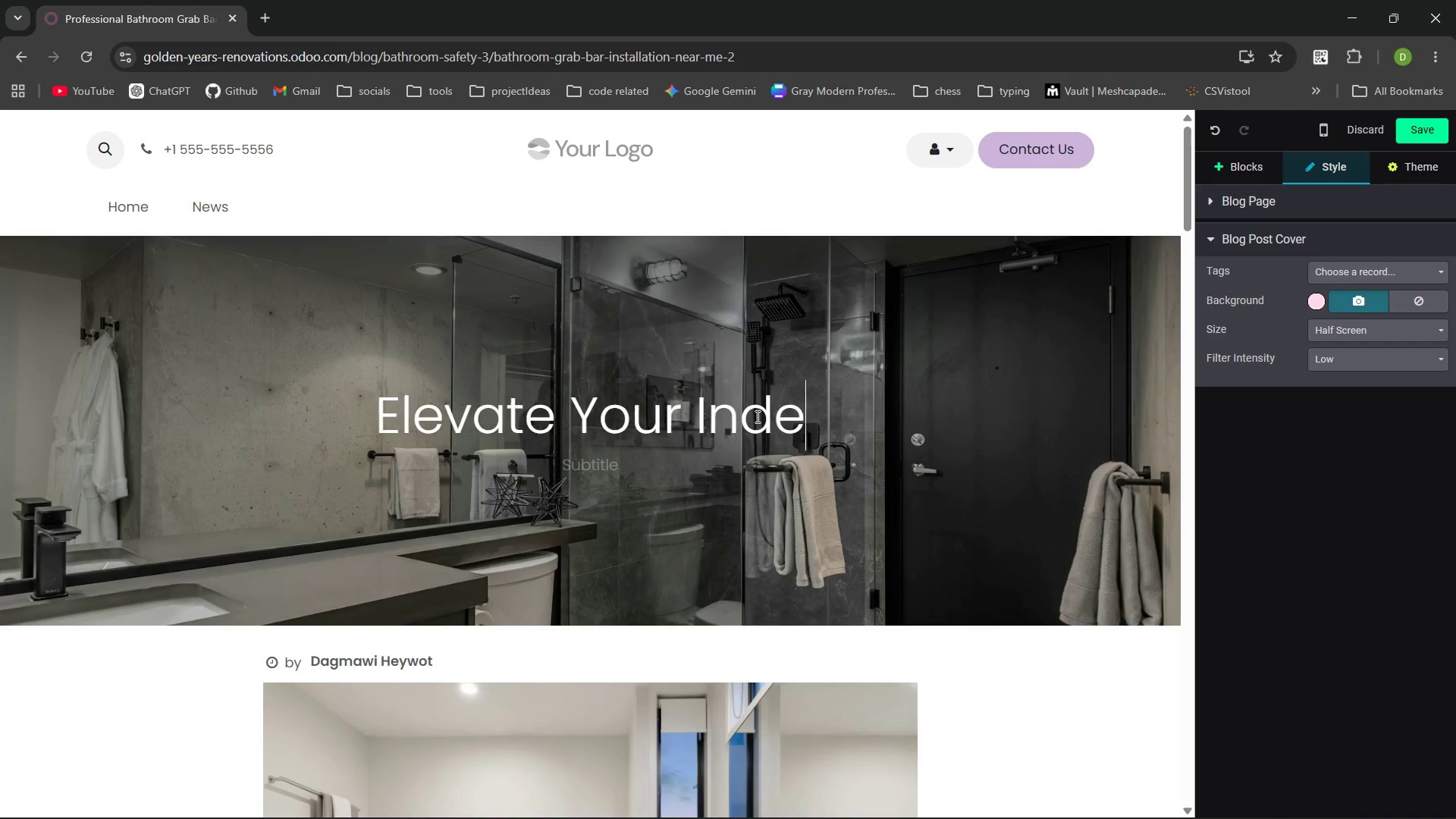 
hold_key(key=P, duration=25.97)
 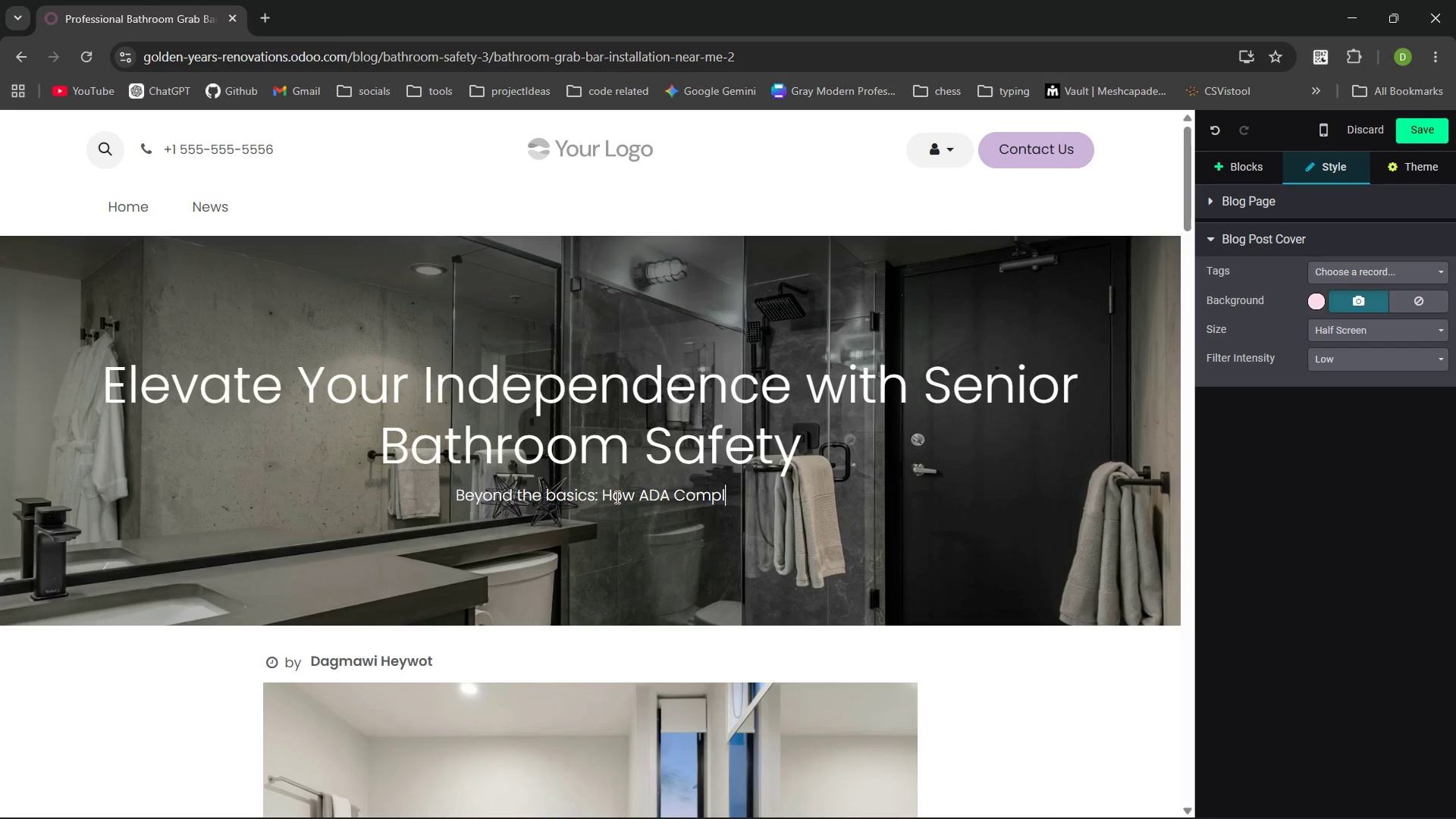 
hold_key(key=ControlLeft, duration=0.67)
 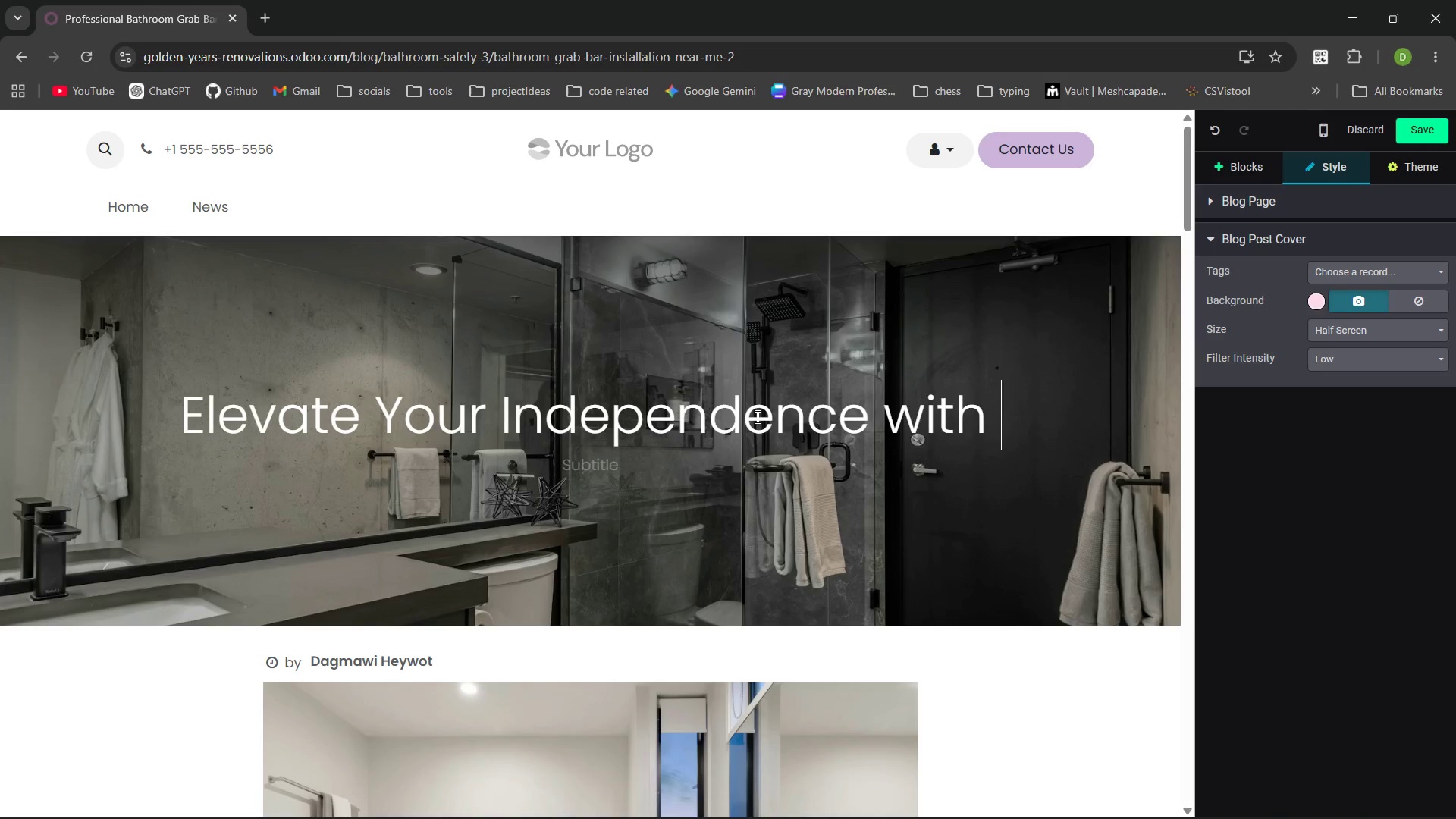 
left_click([616, 497])
 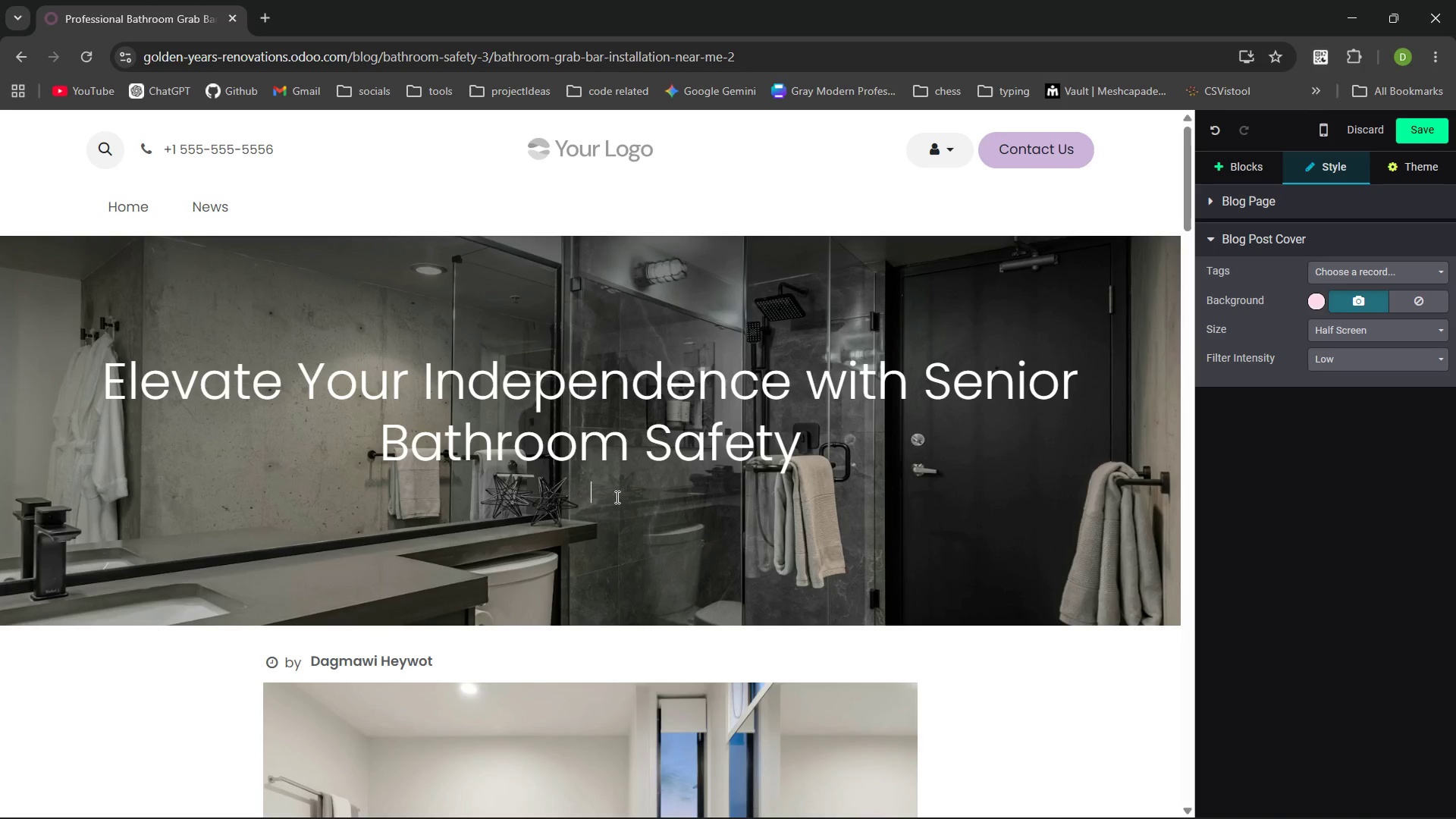 
type(Beyong)
key(Backspace)
type(d the basics: How ADA Coml)
 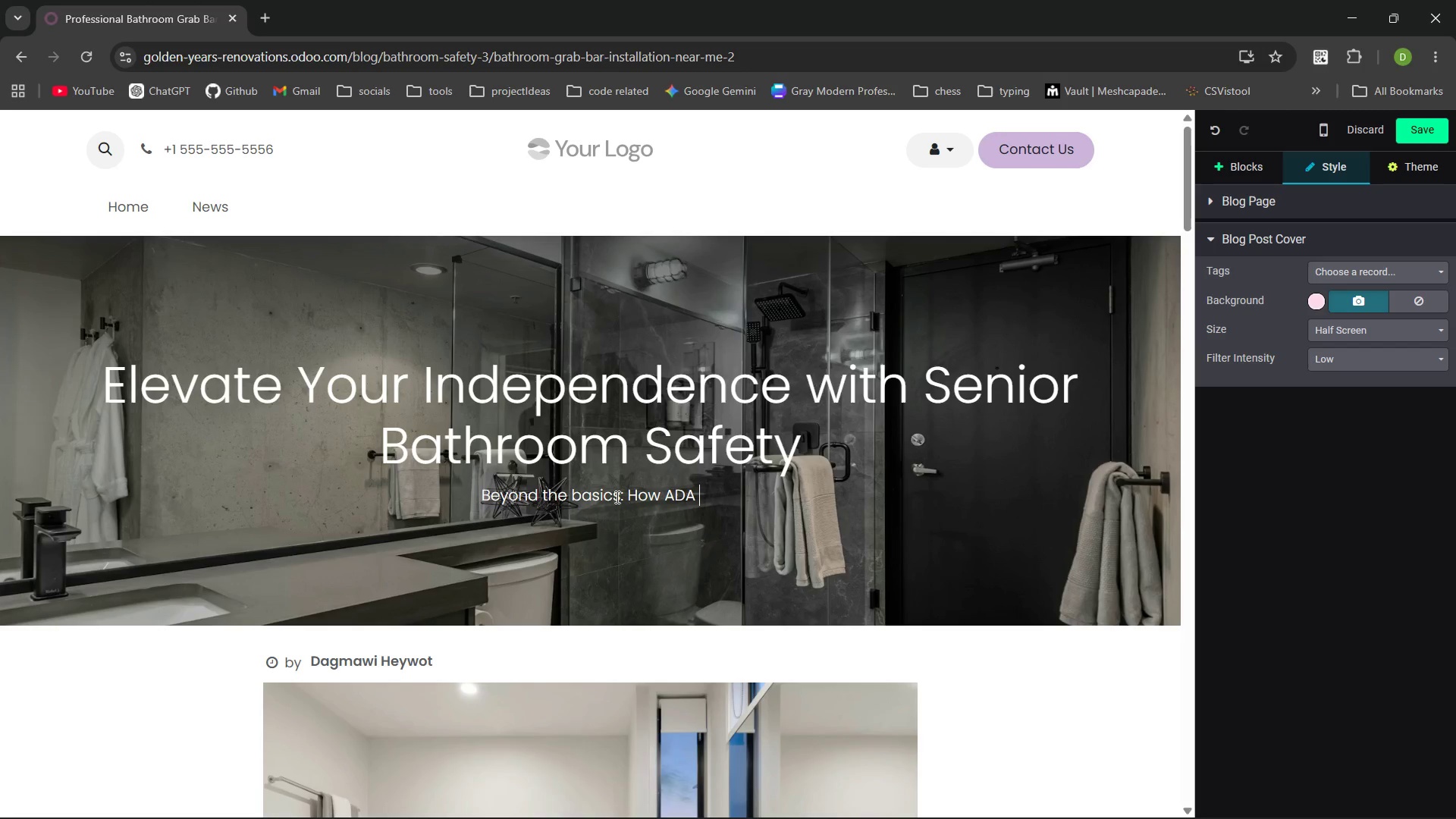 
 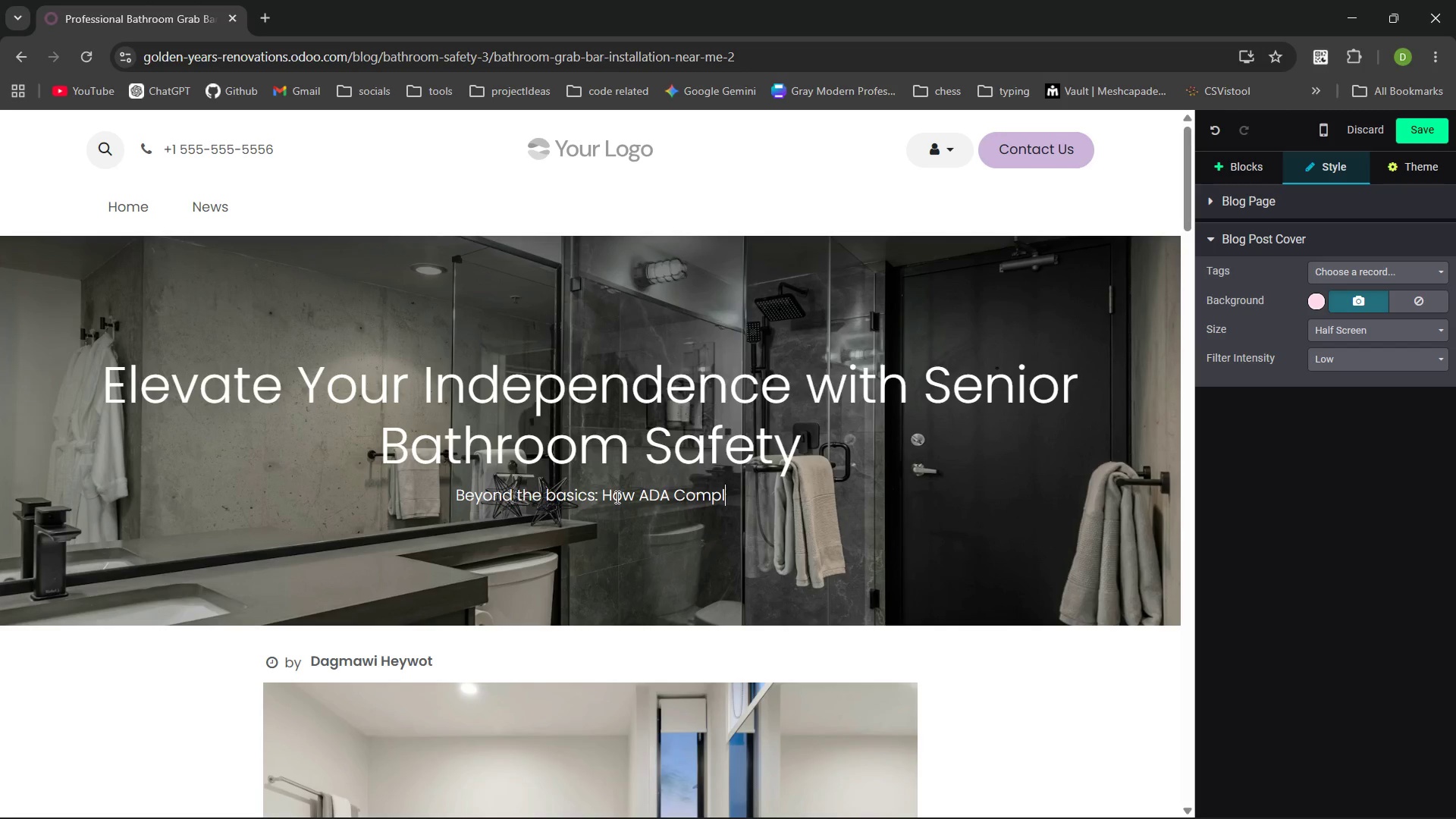 
key(Control+ControlLeft)
 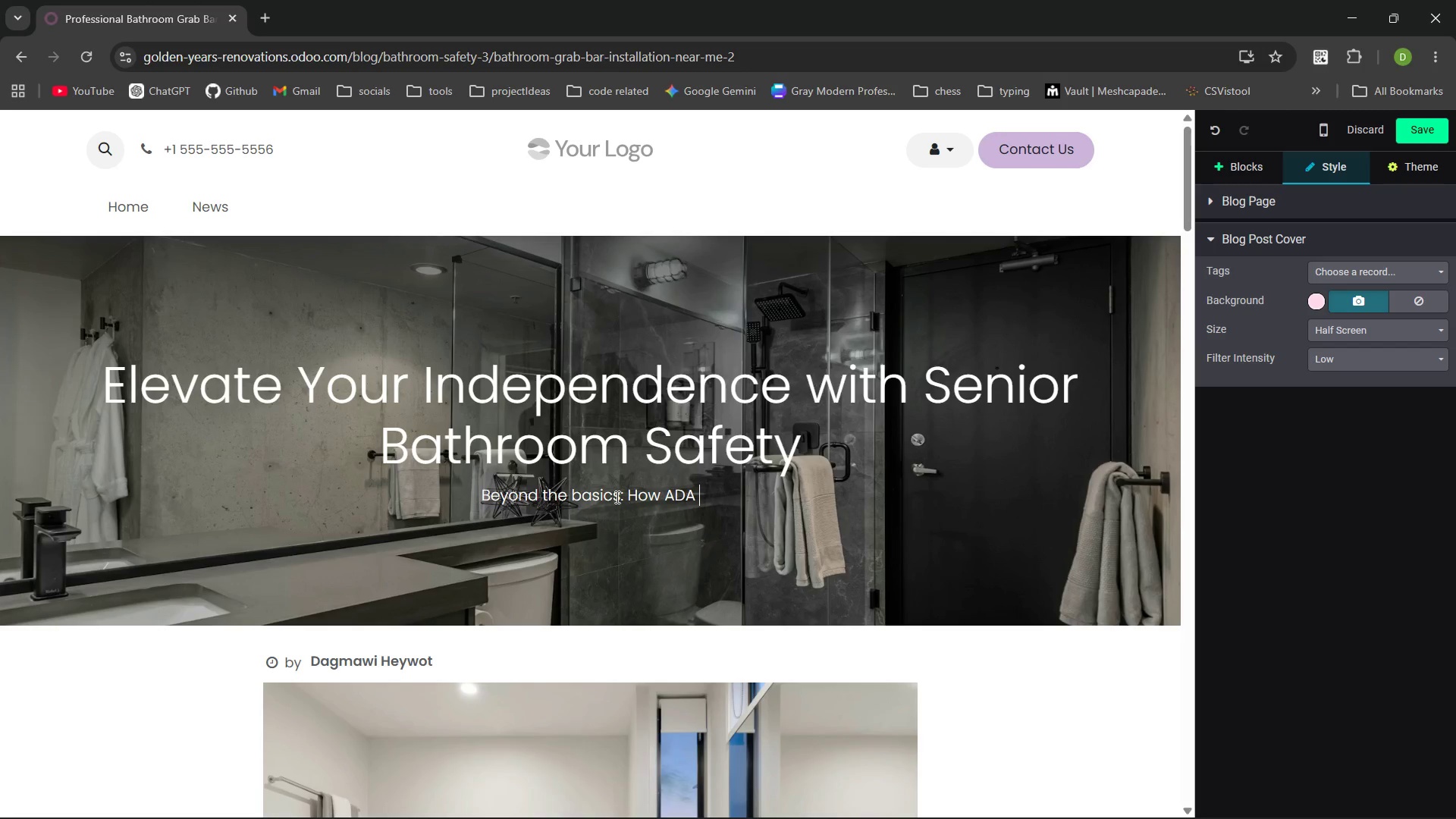 
key(Control+Backspace)
 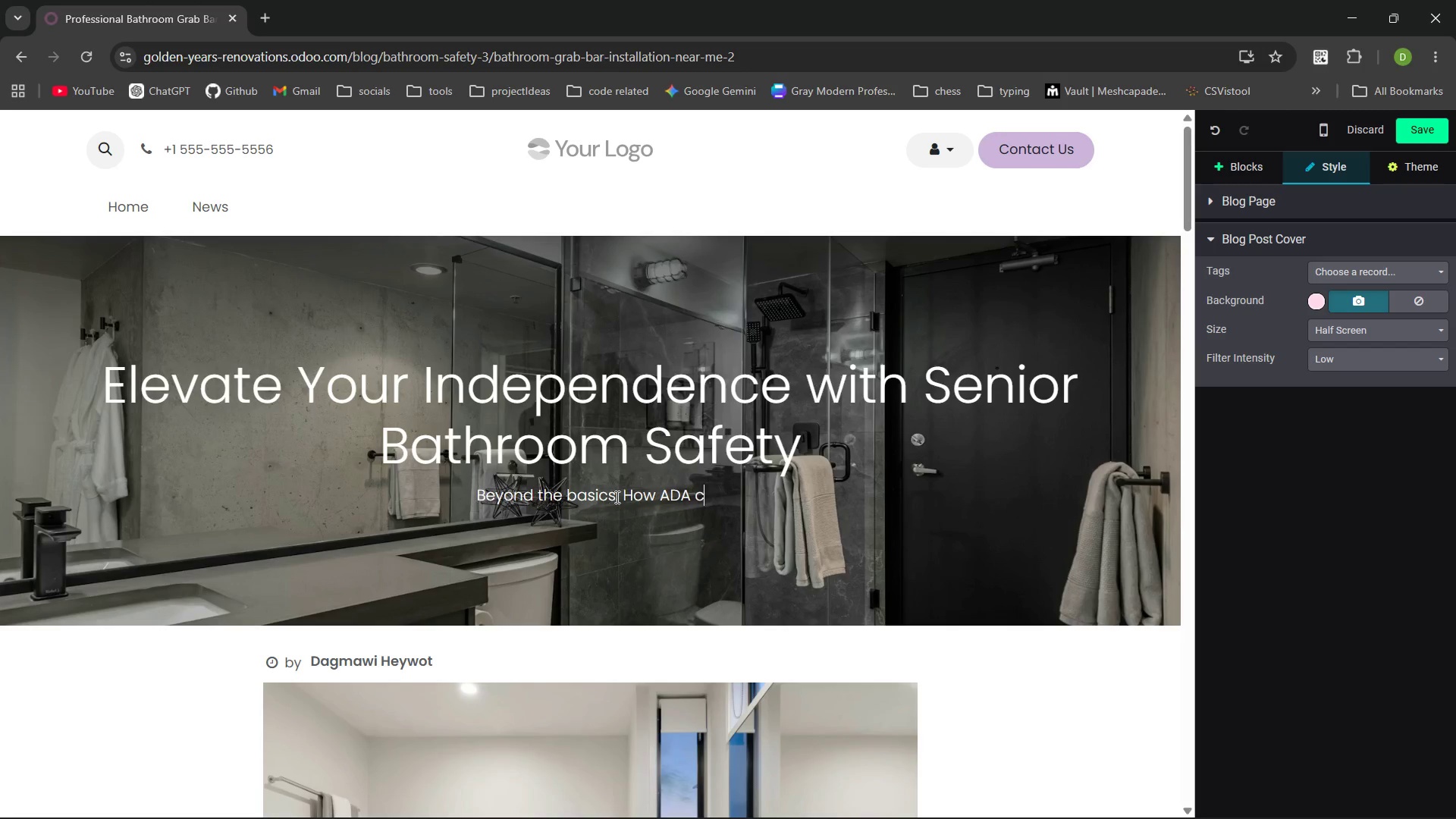 
type(compliant bathroom design protects your home and your health.)
 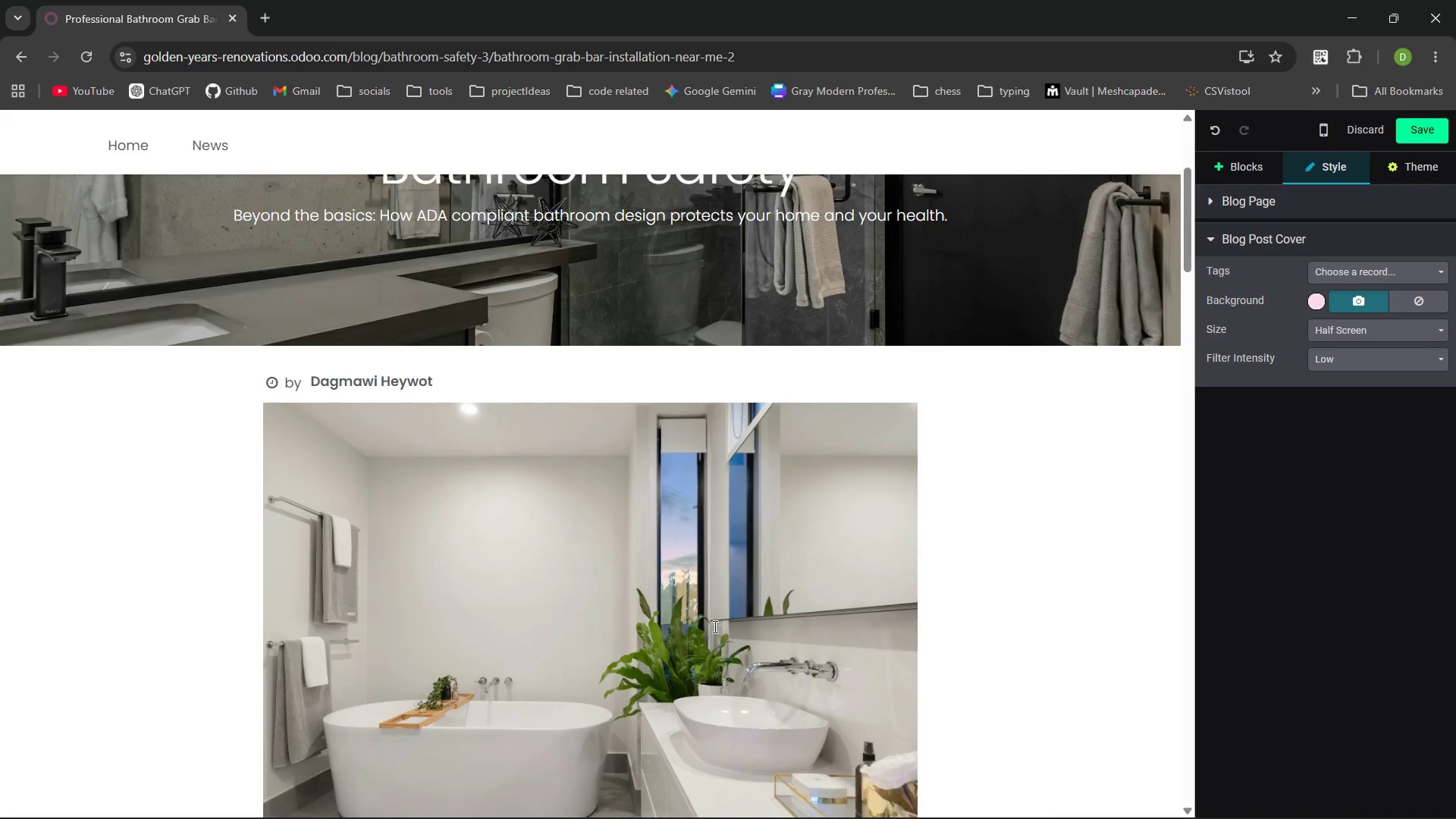 
wait(9.97)
 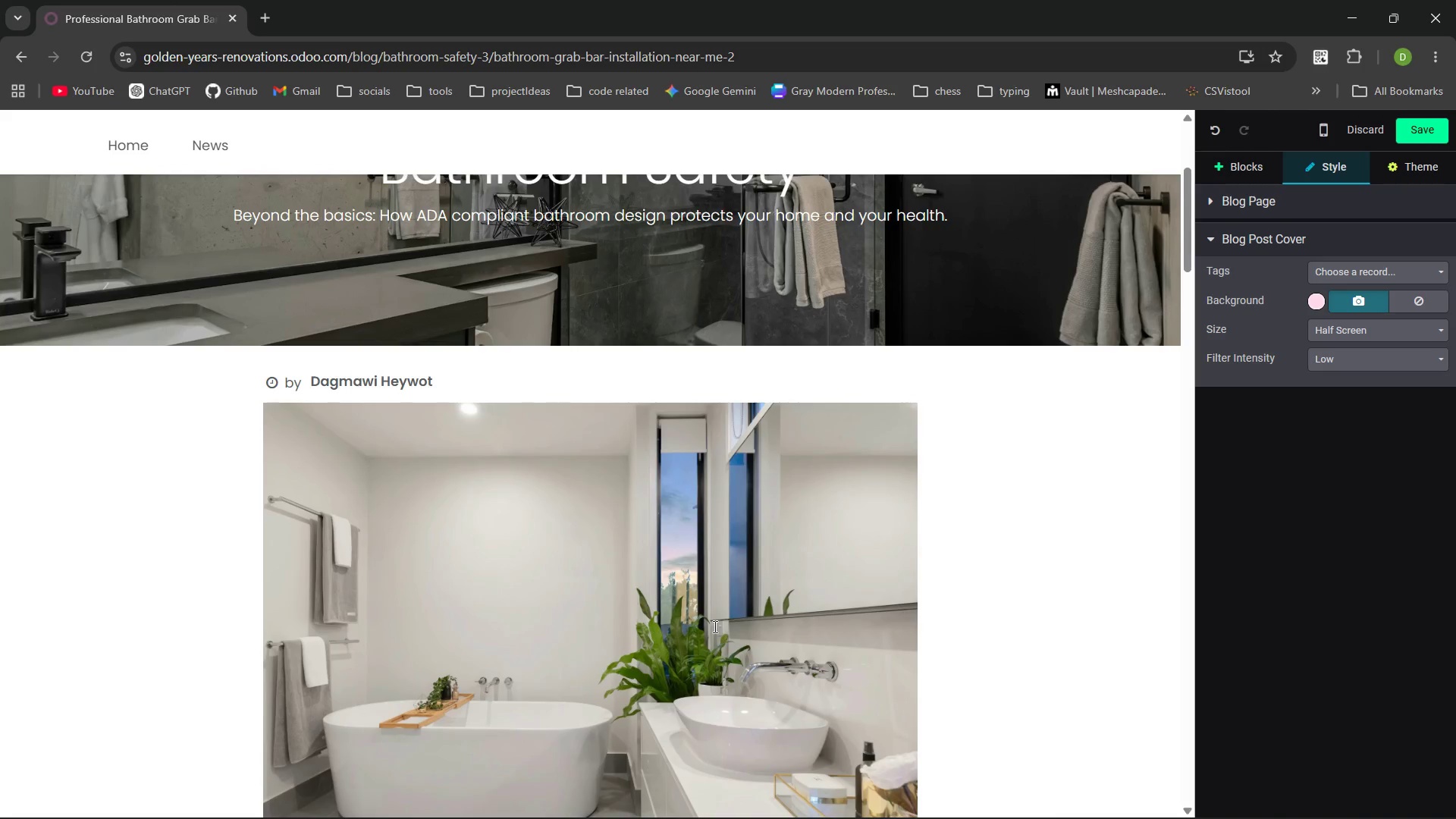 
left_click([570, 353])
 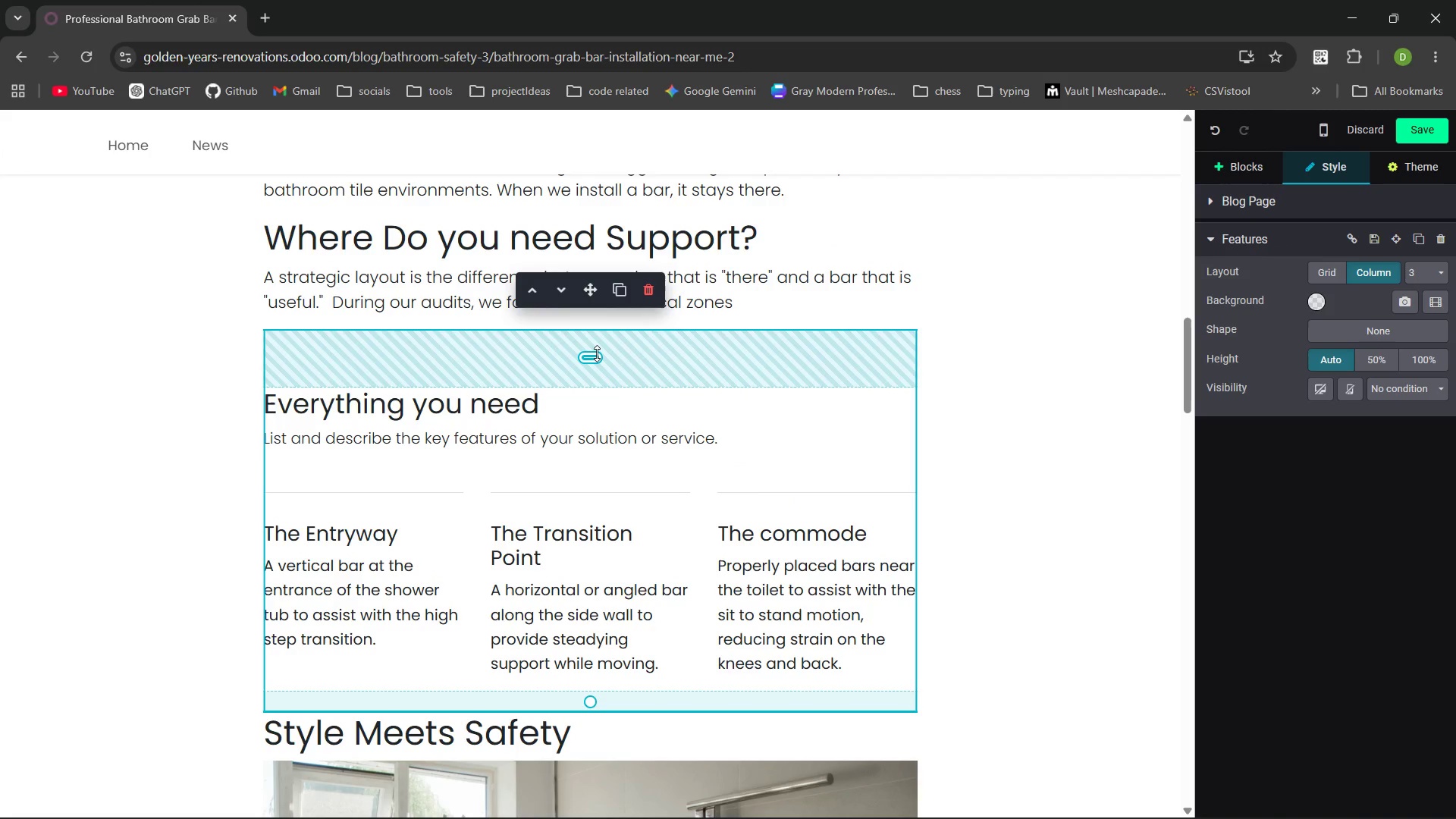 
left_click_drag(start_coordinate=[597, 353], to_coordinate=[599, 330])
 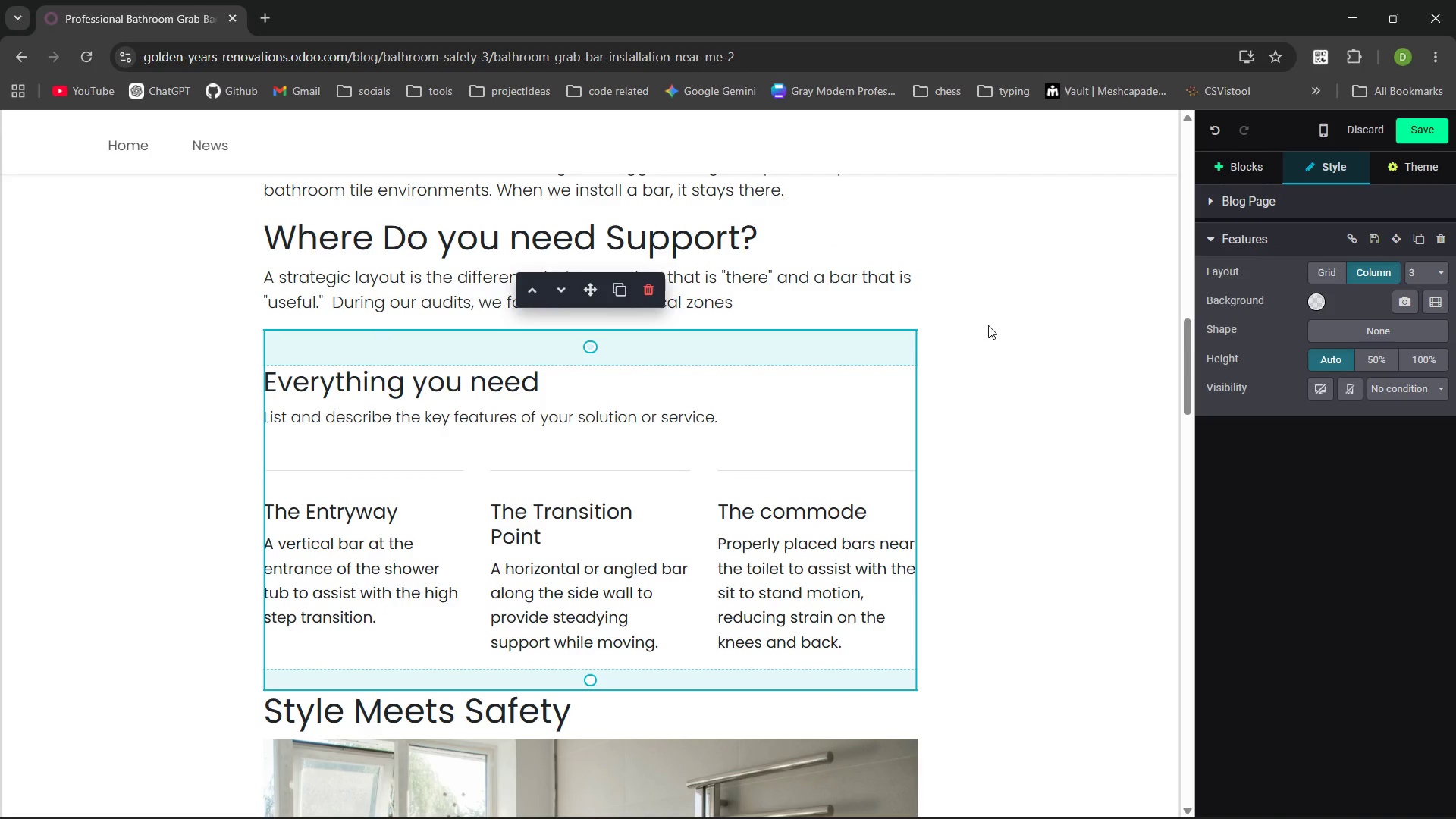 
left_click([988, 325])
 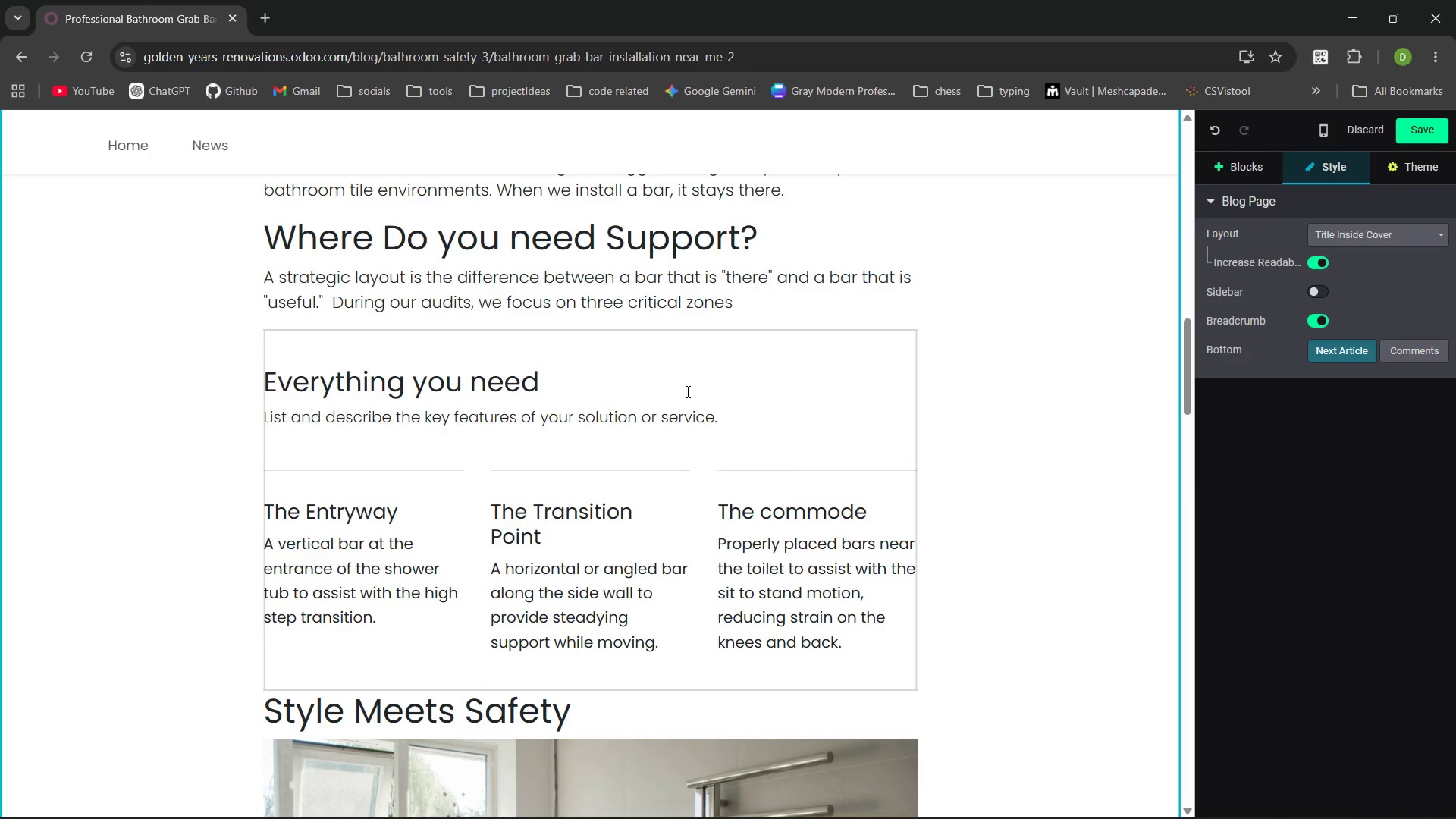 
left_click_drag(start_coordinate=[727, 415], to_coordinate=[318, 385])
 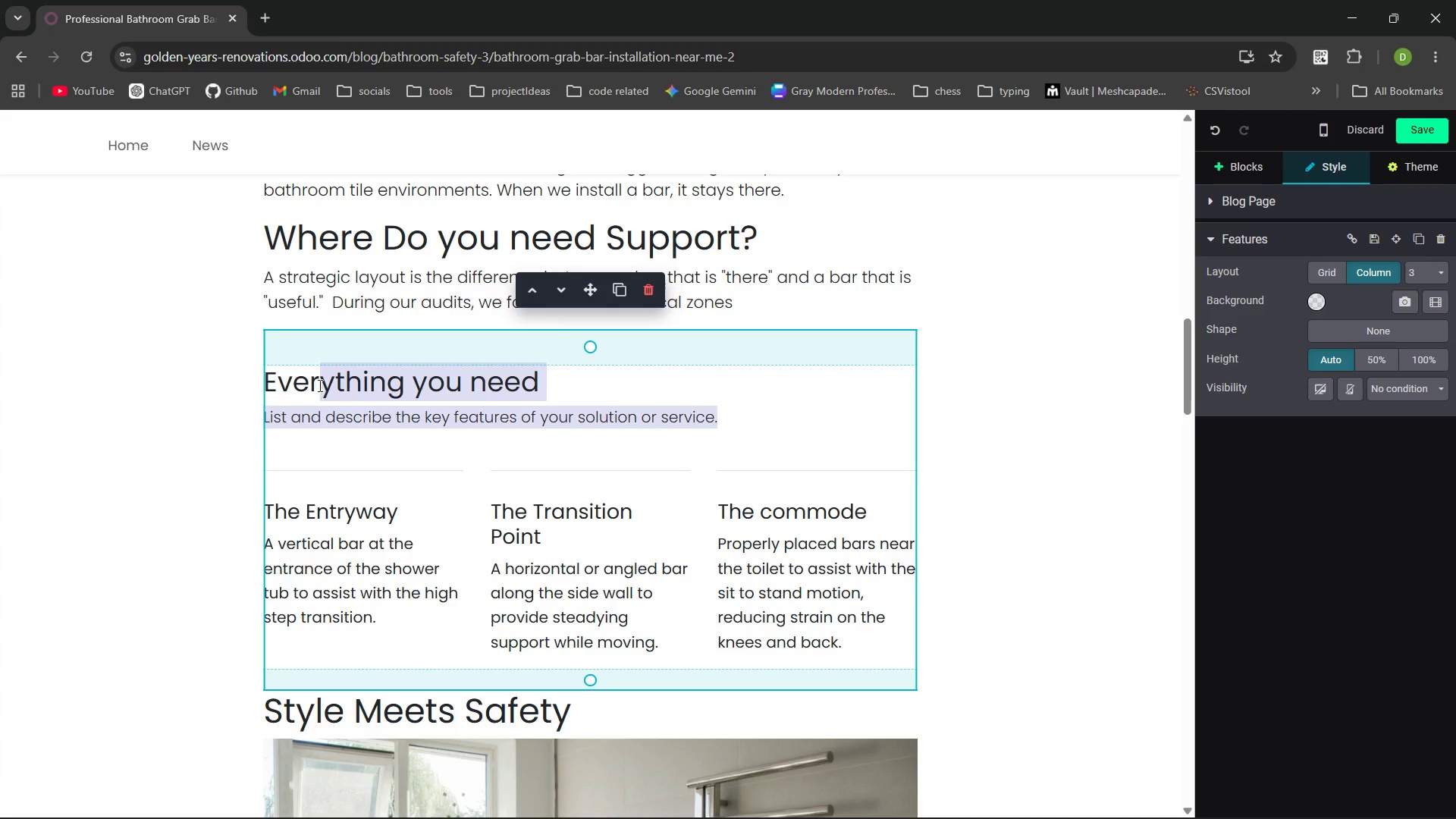 
left_click([318, 385])
 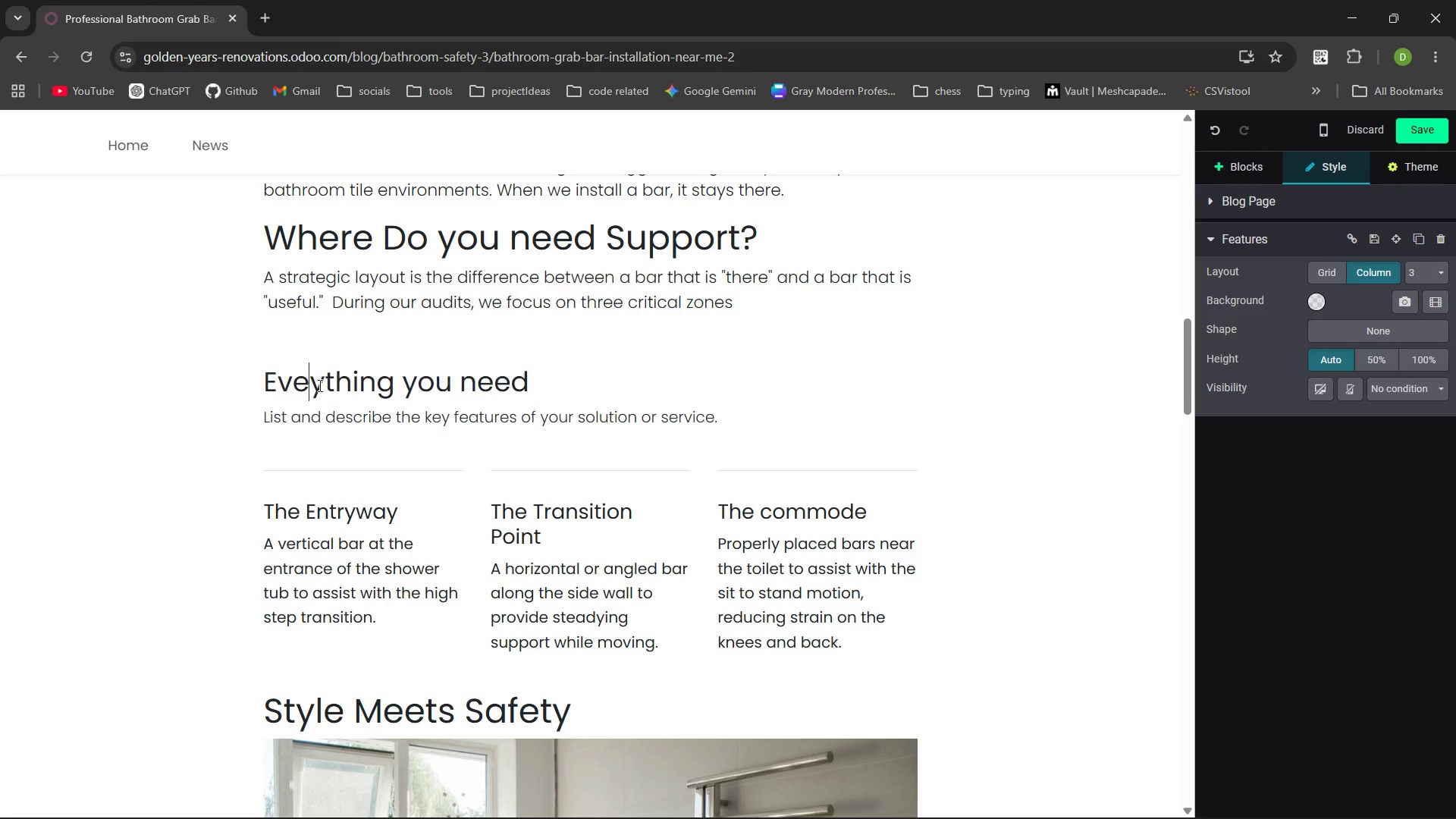 
key(Backspace)
 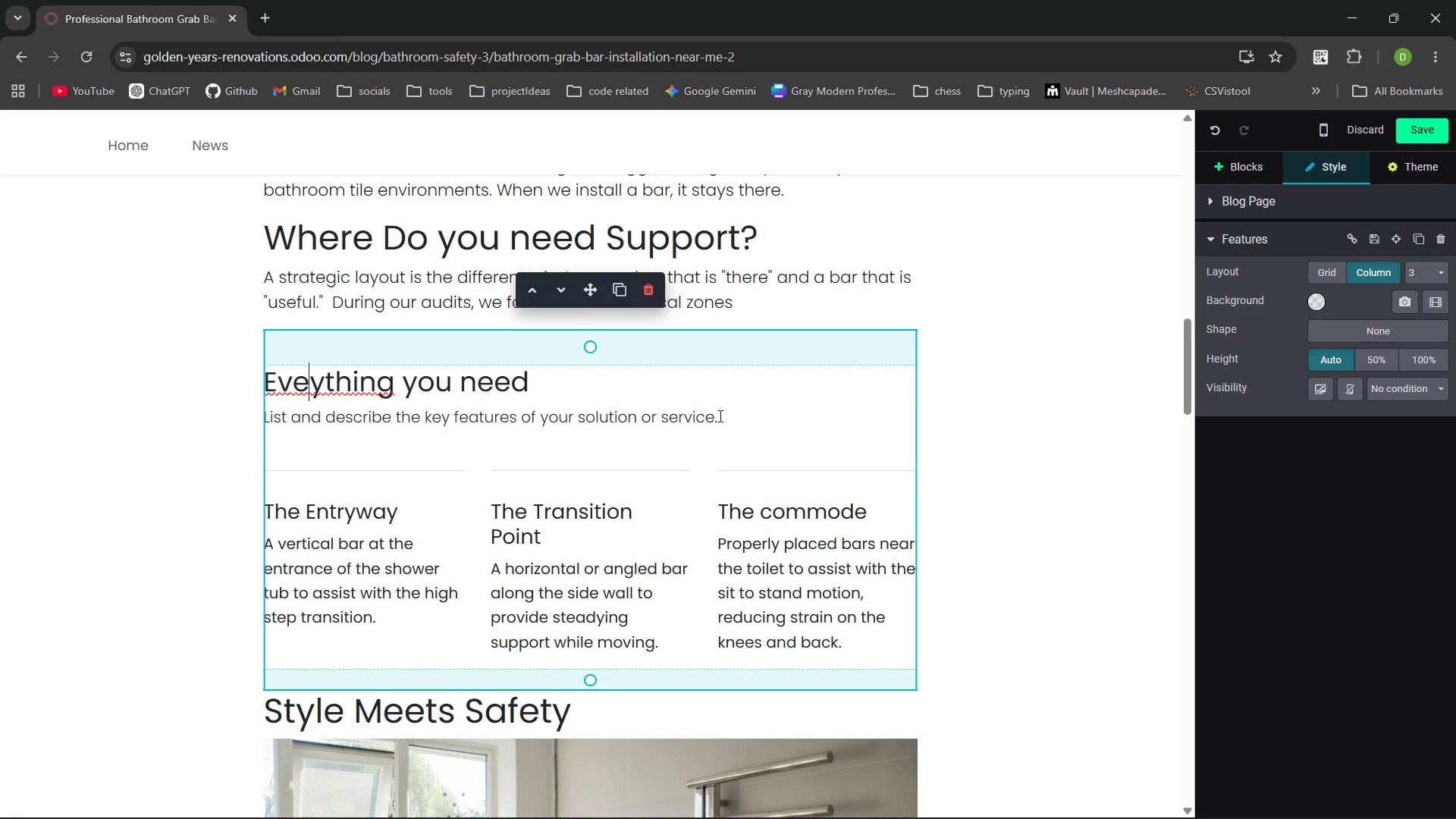 
left_click_drag(start_coordinate=[715, 416], to_coordinate=[224, 379])
 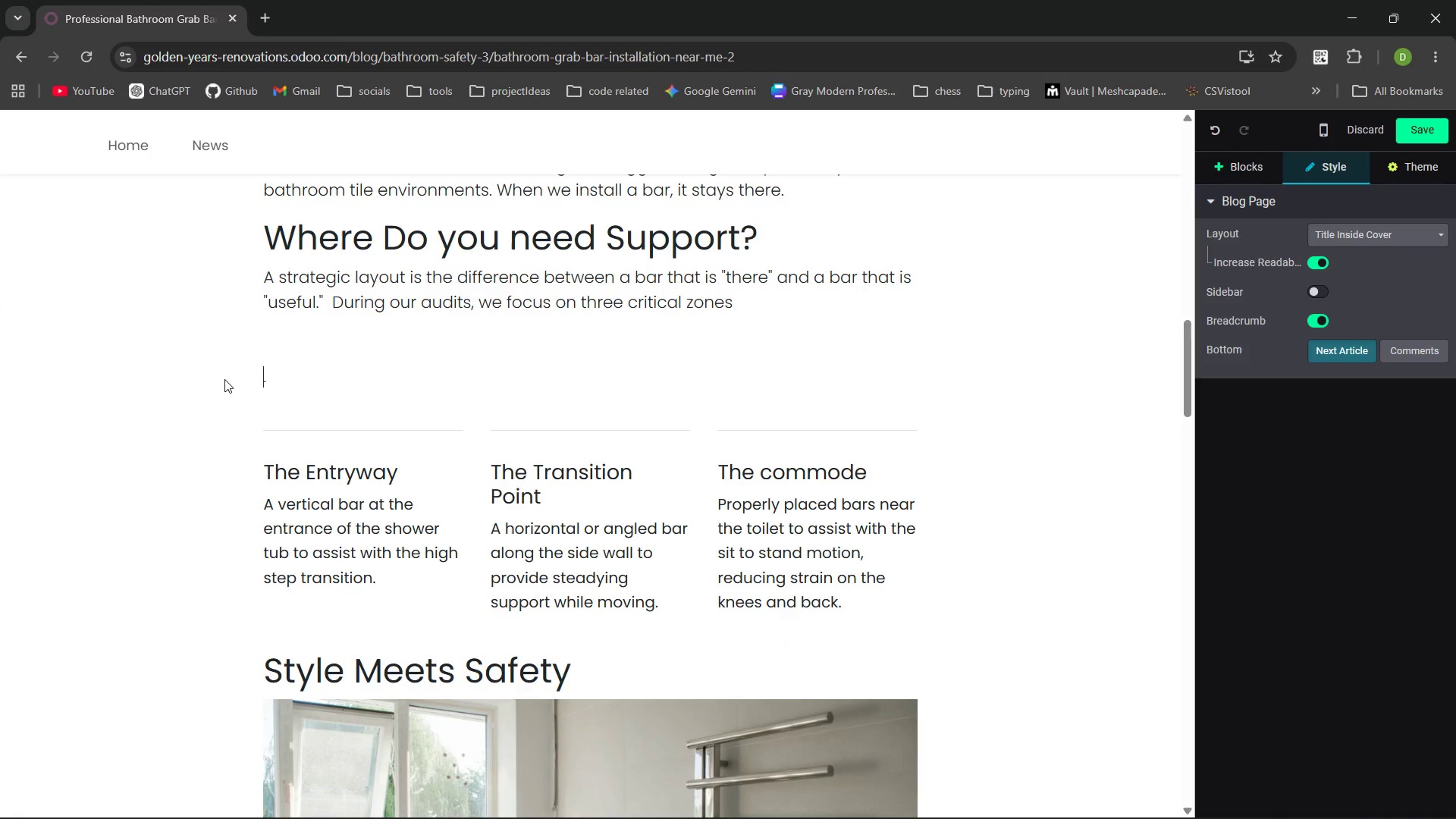 
key(Backspace)
 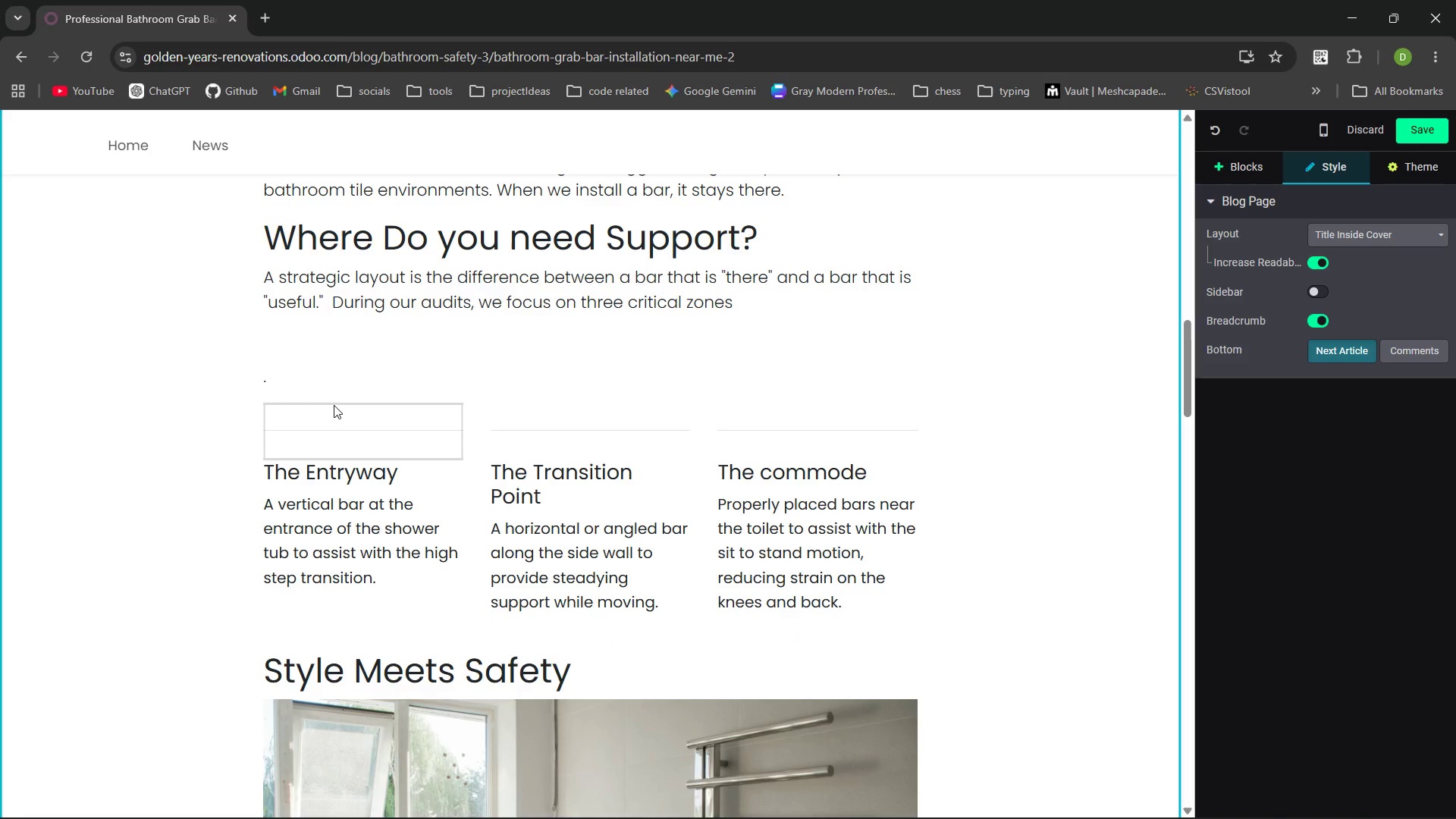 
left_click([334, 405])
 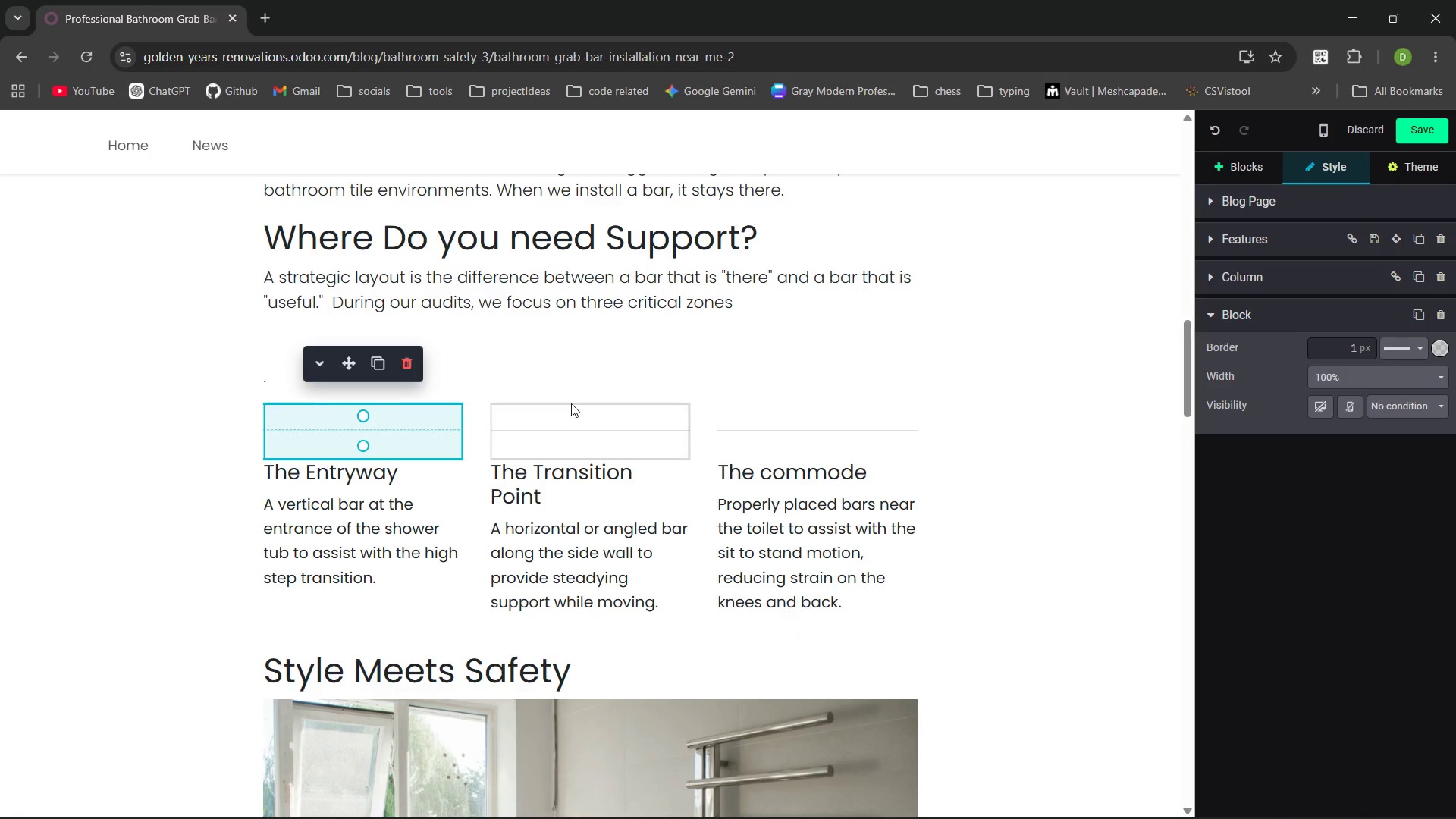 
left_click([576, 384])
 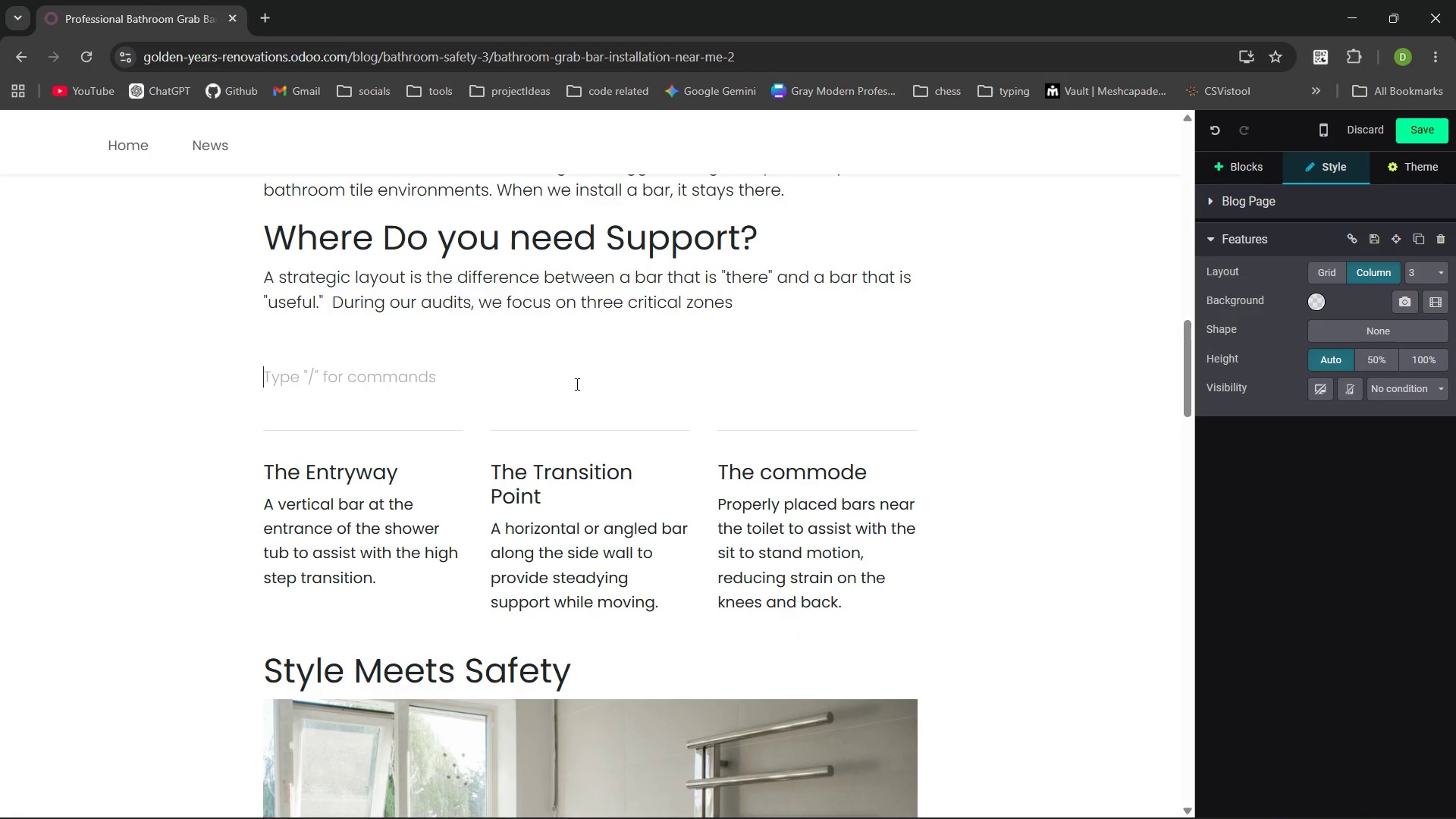 
key(Backspace)
 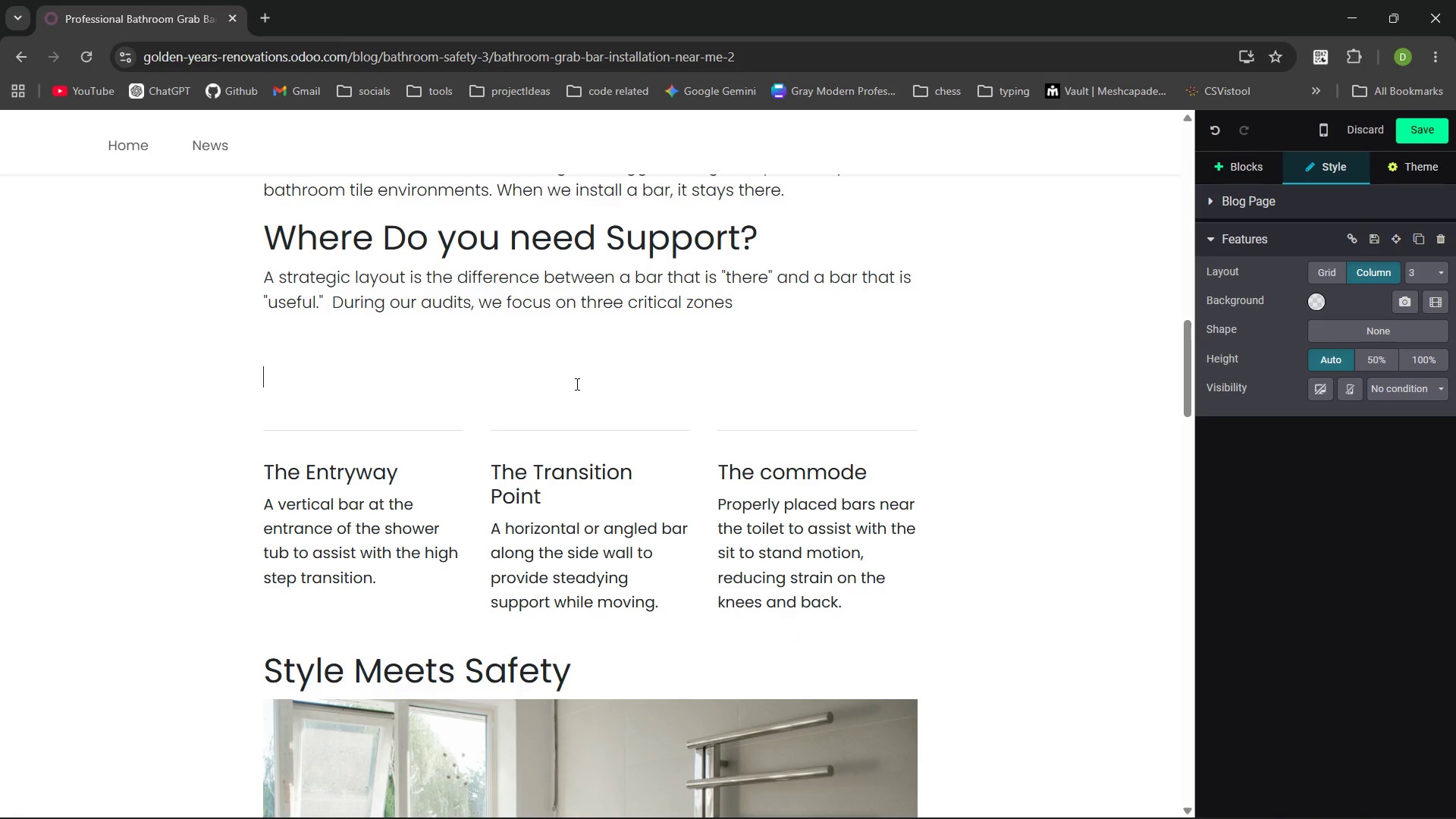 
key(Backspace)
 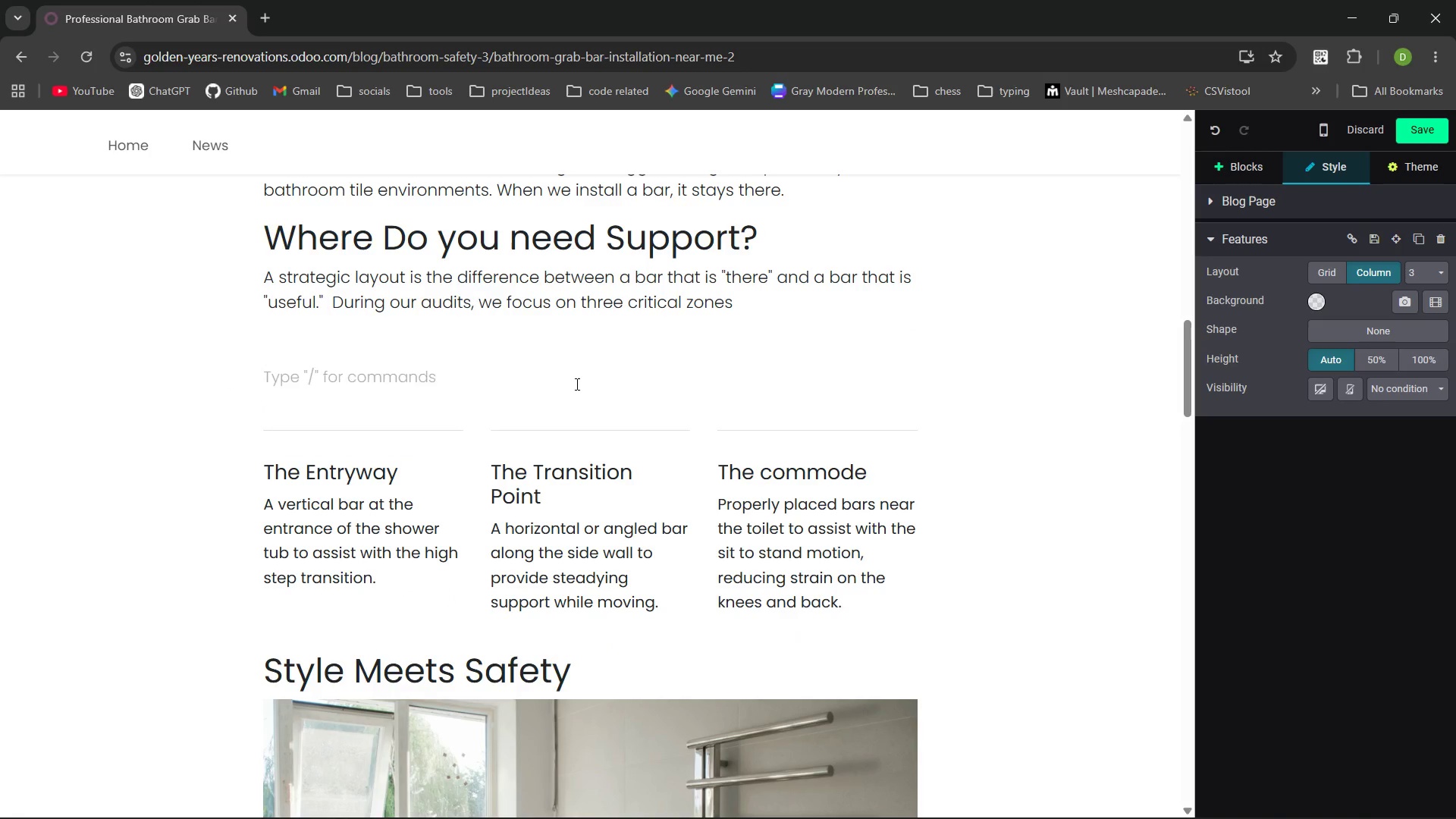 
key(ArrowDown)
 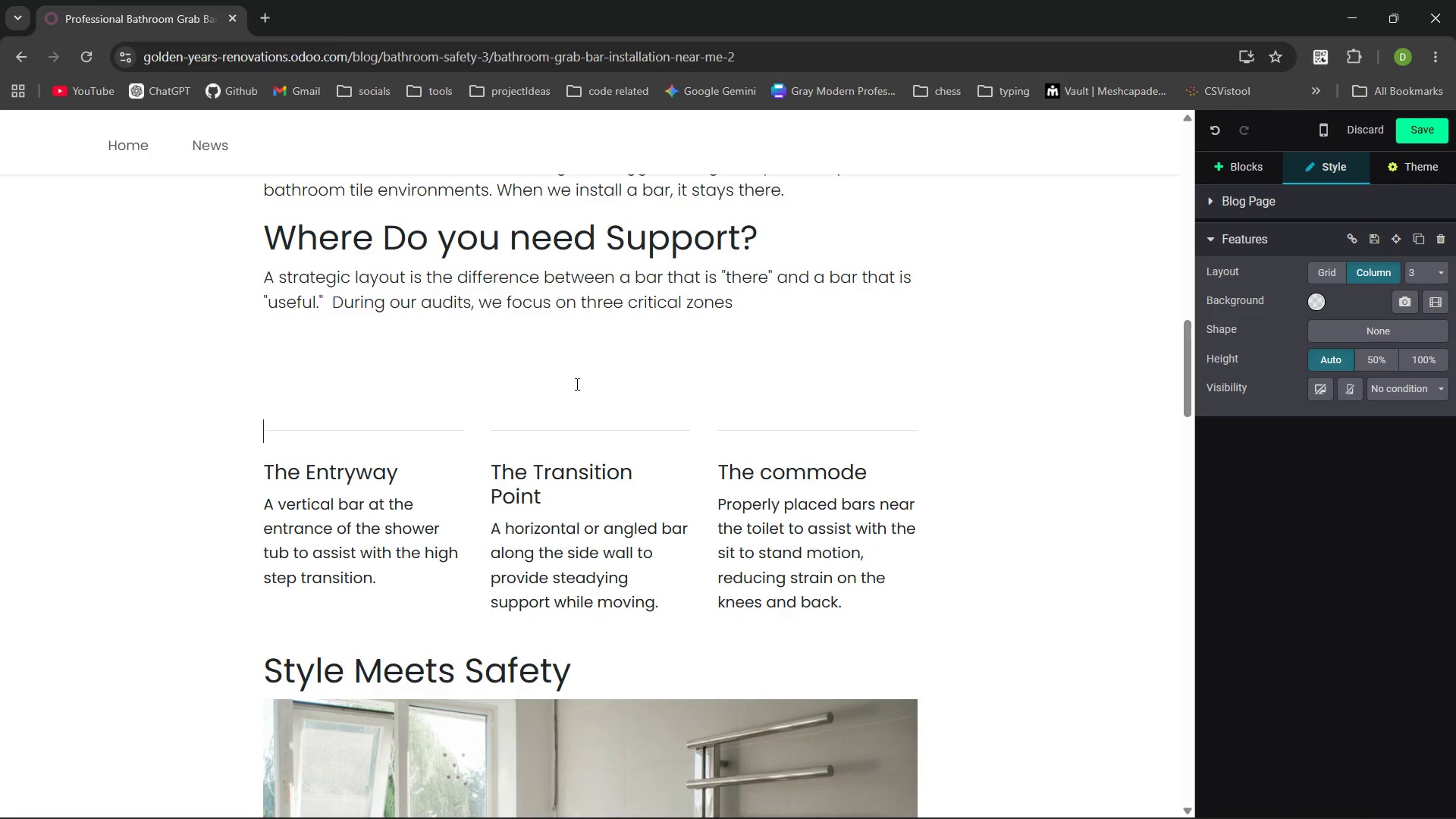 
key(Backspace)
 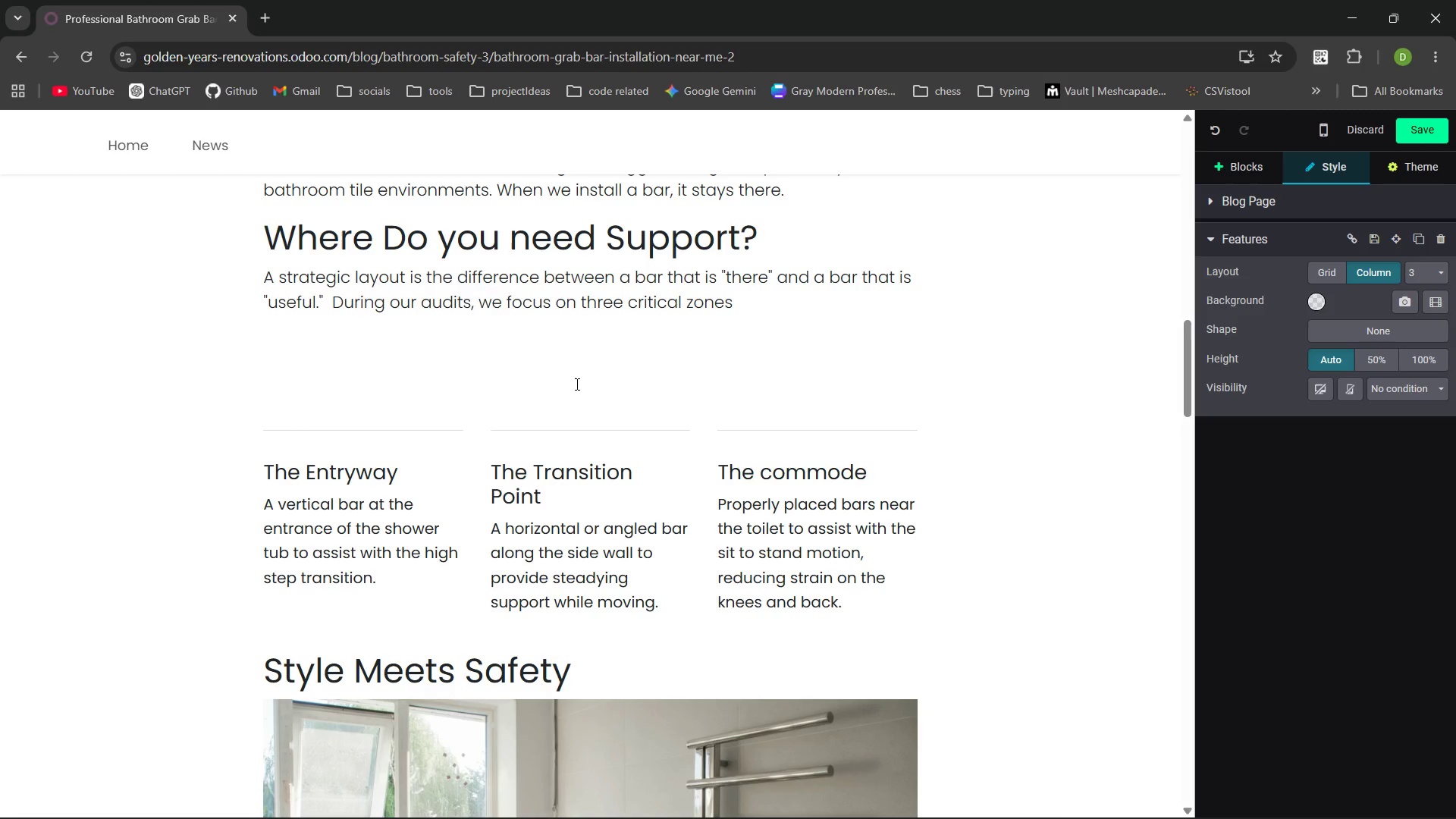 
key(Backspace)
 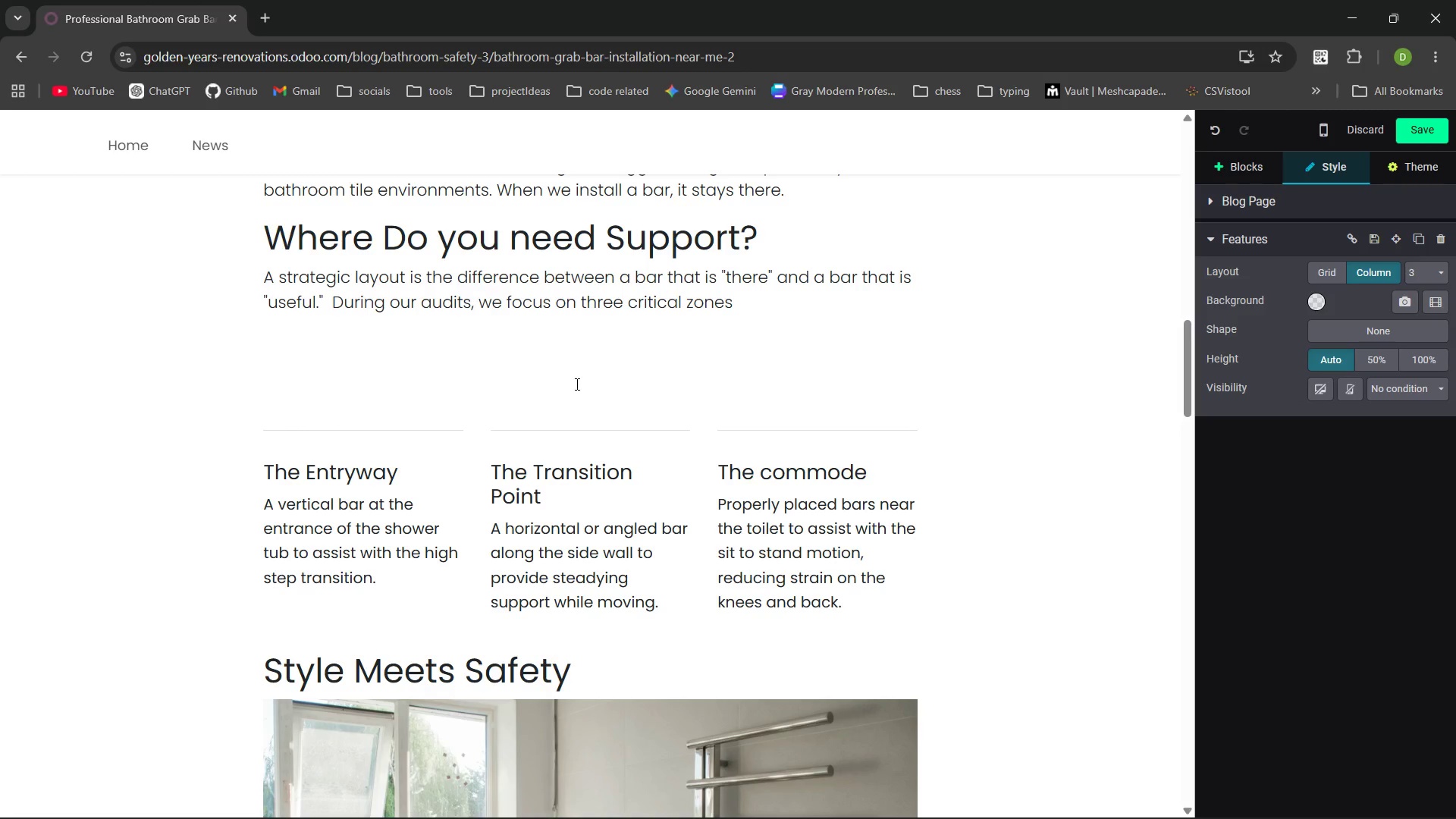 
key(Backspace)
 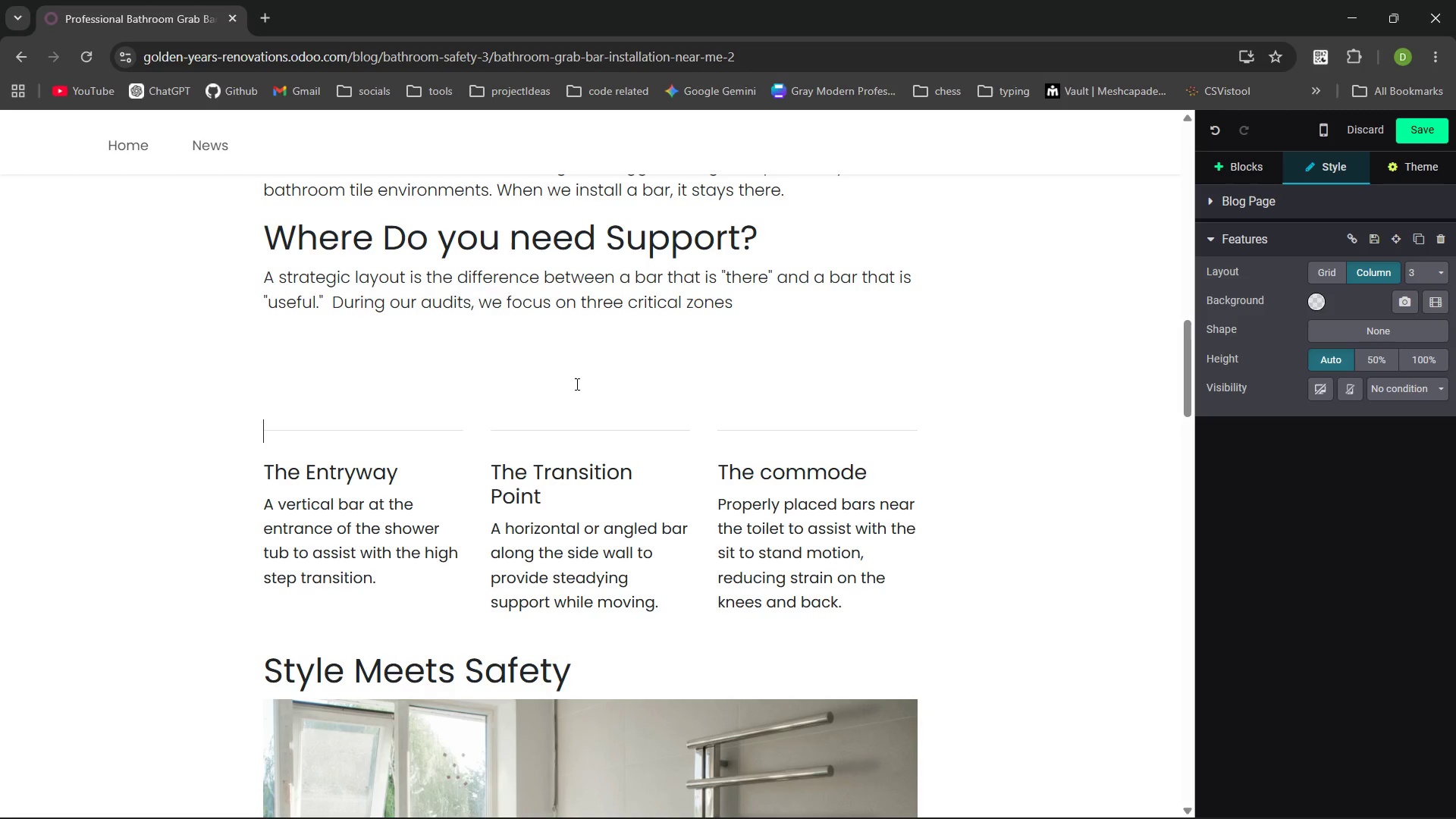 
key(Backspace)
 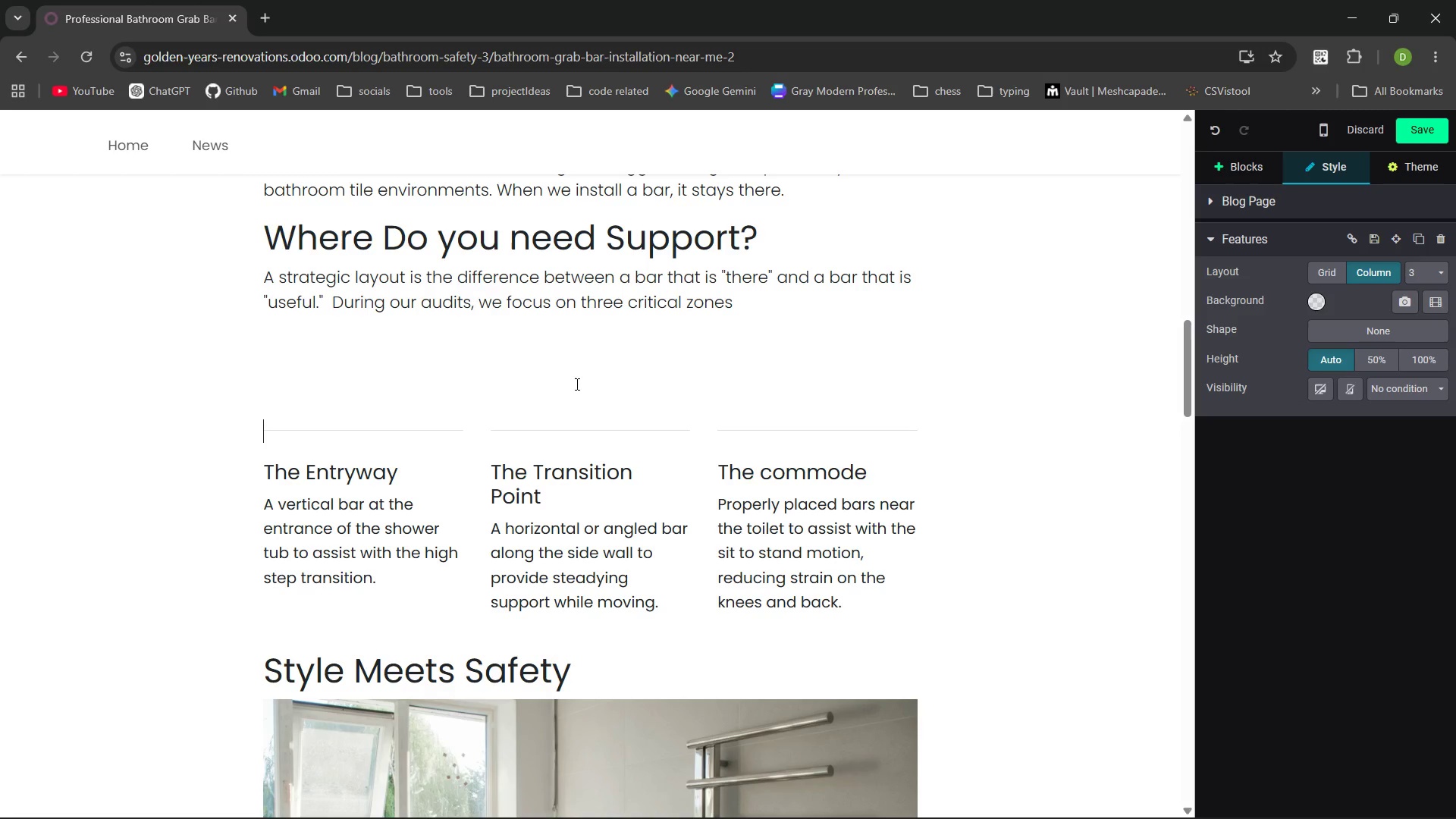 
key(Backspace)
 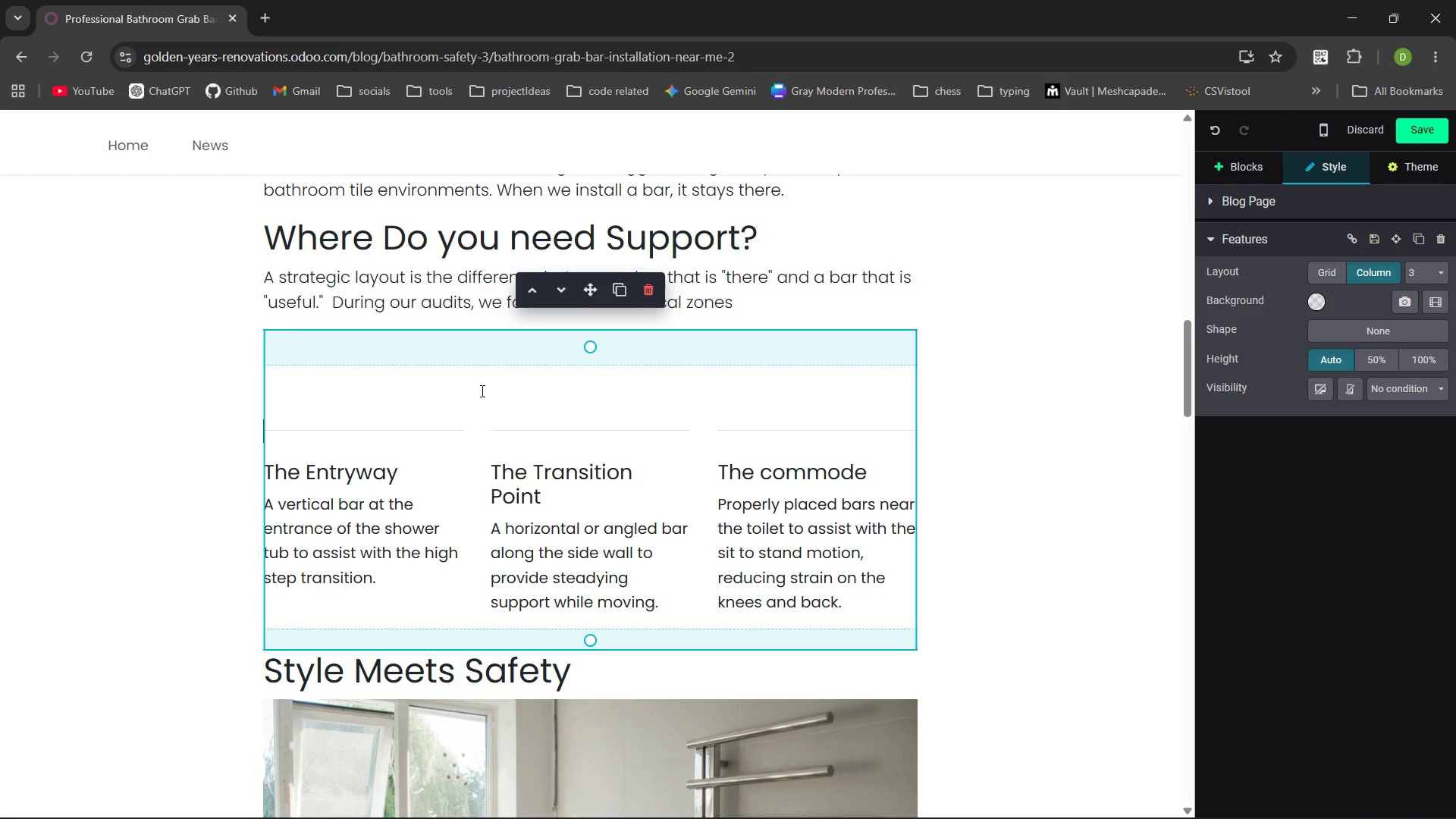 
left_click([480, 389])
 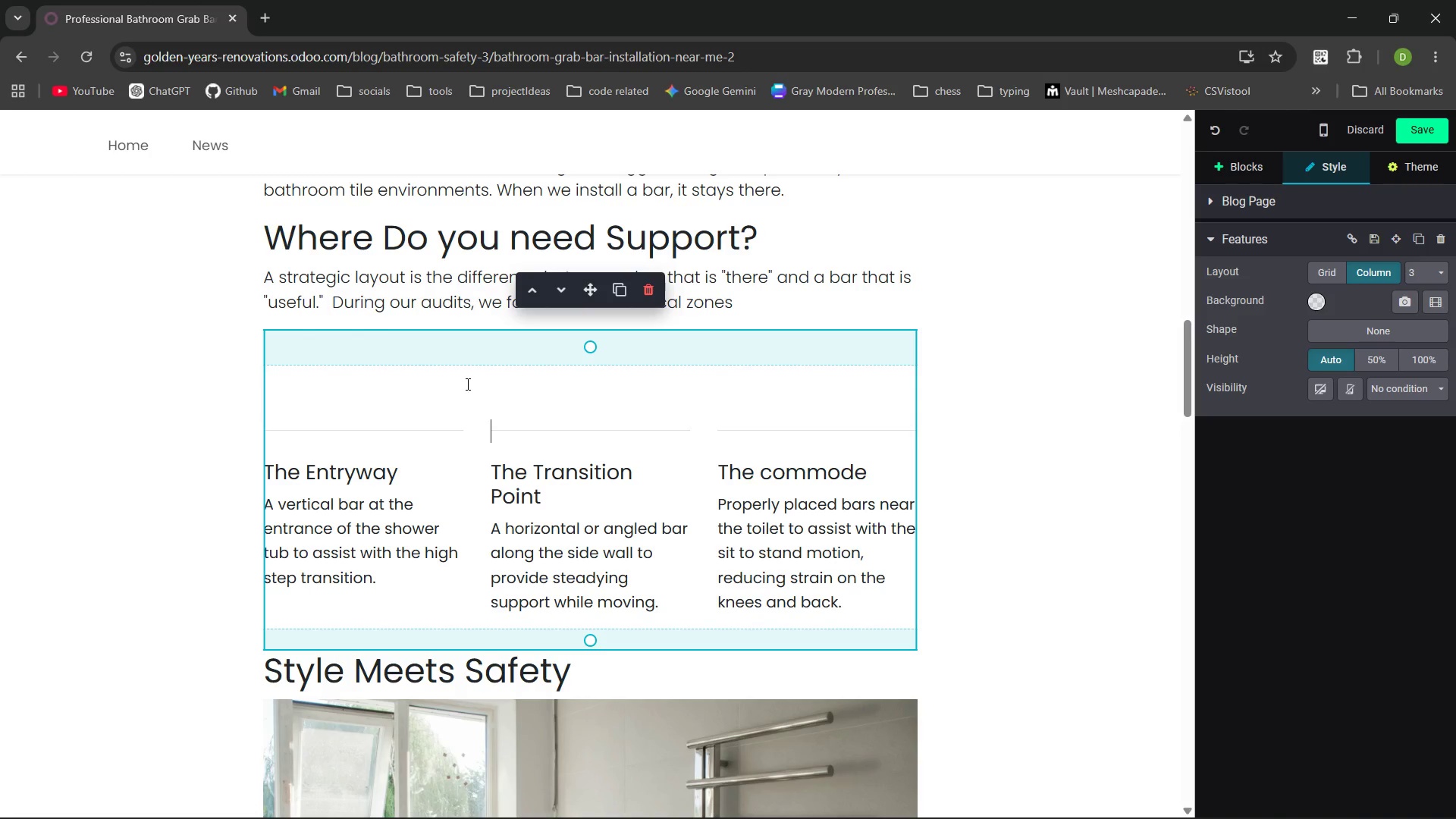 
left_click([465, 384])
 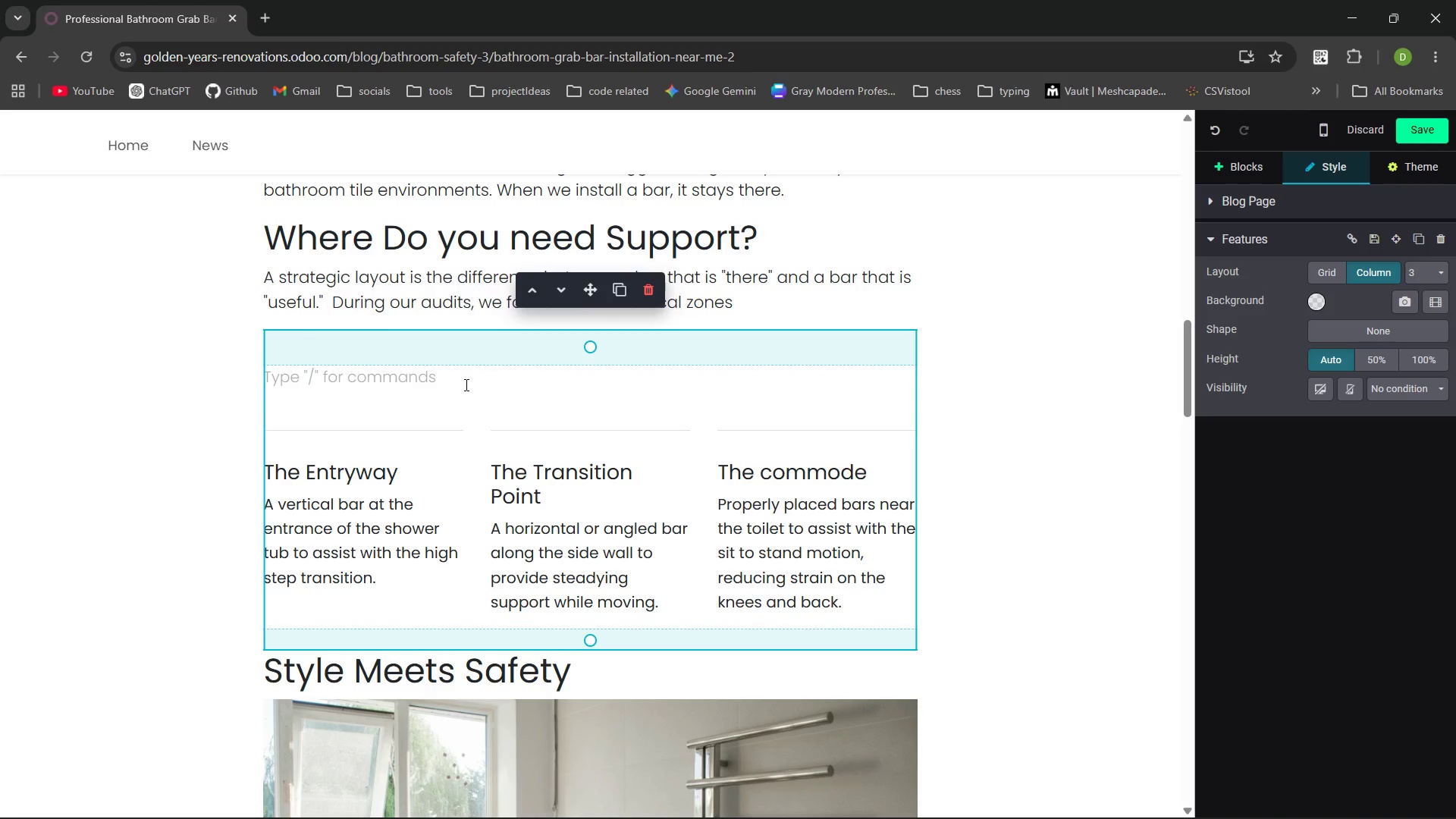 
key(Delete)
 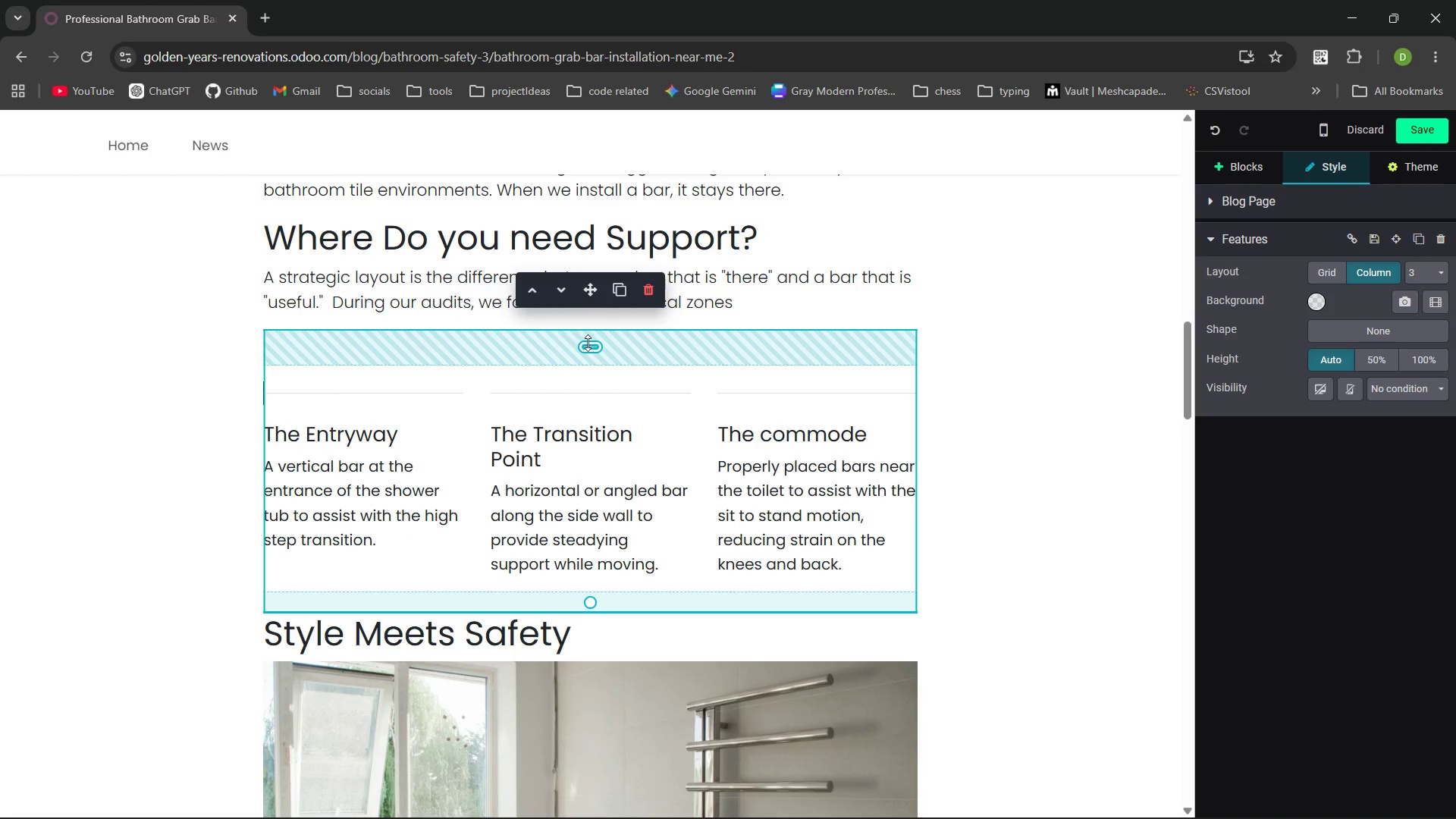 
left_click_drag(start_coordinate=[596, 344], to_coordinate=[608, 318])
 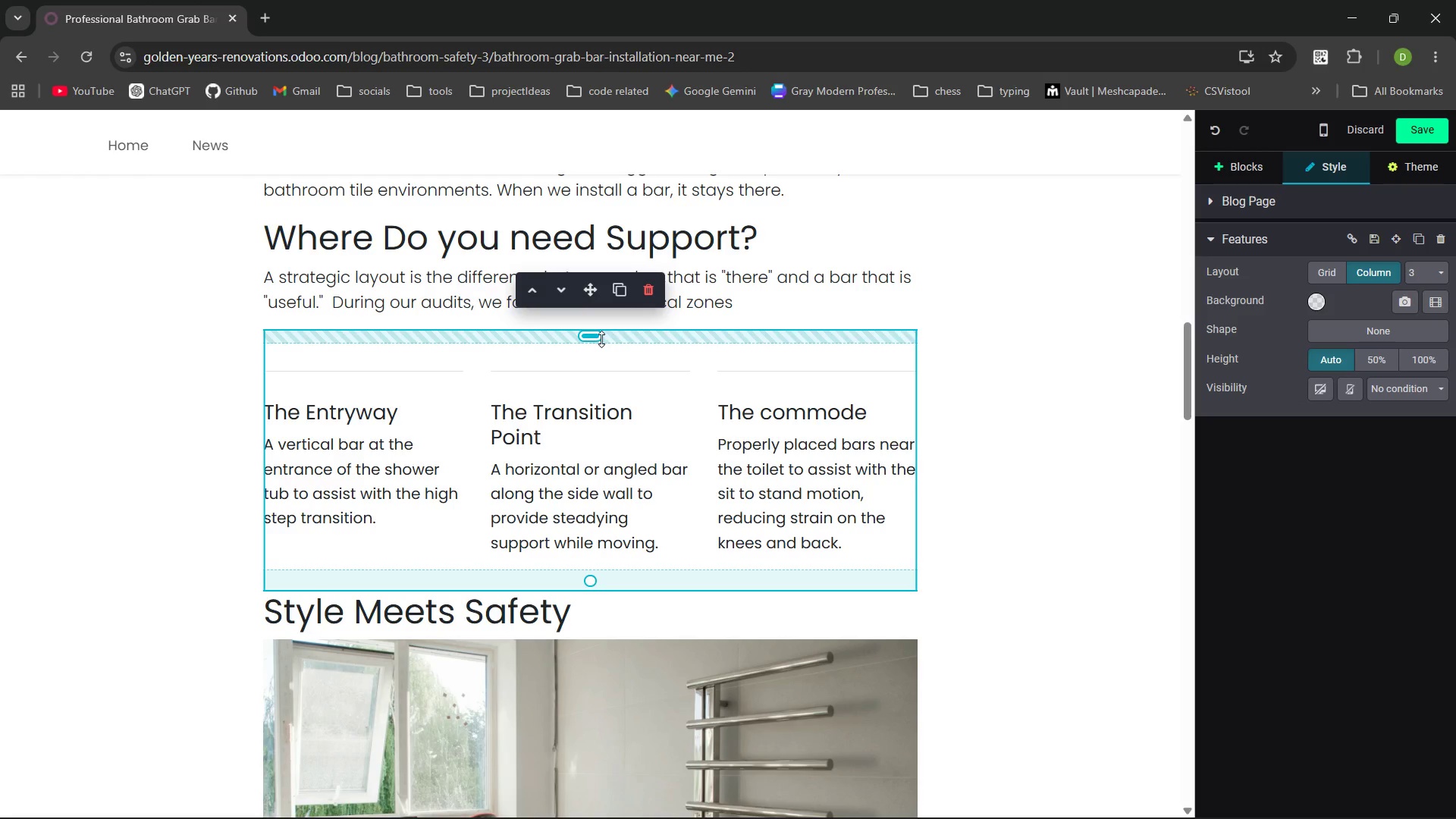 
left_click_drag(start_coordinate=[599, 339], to_coordinate=[599, 322])
 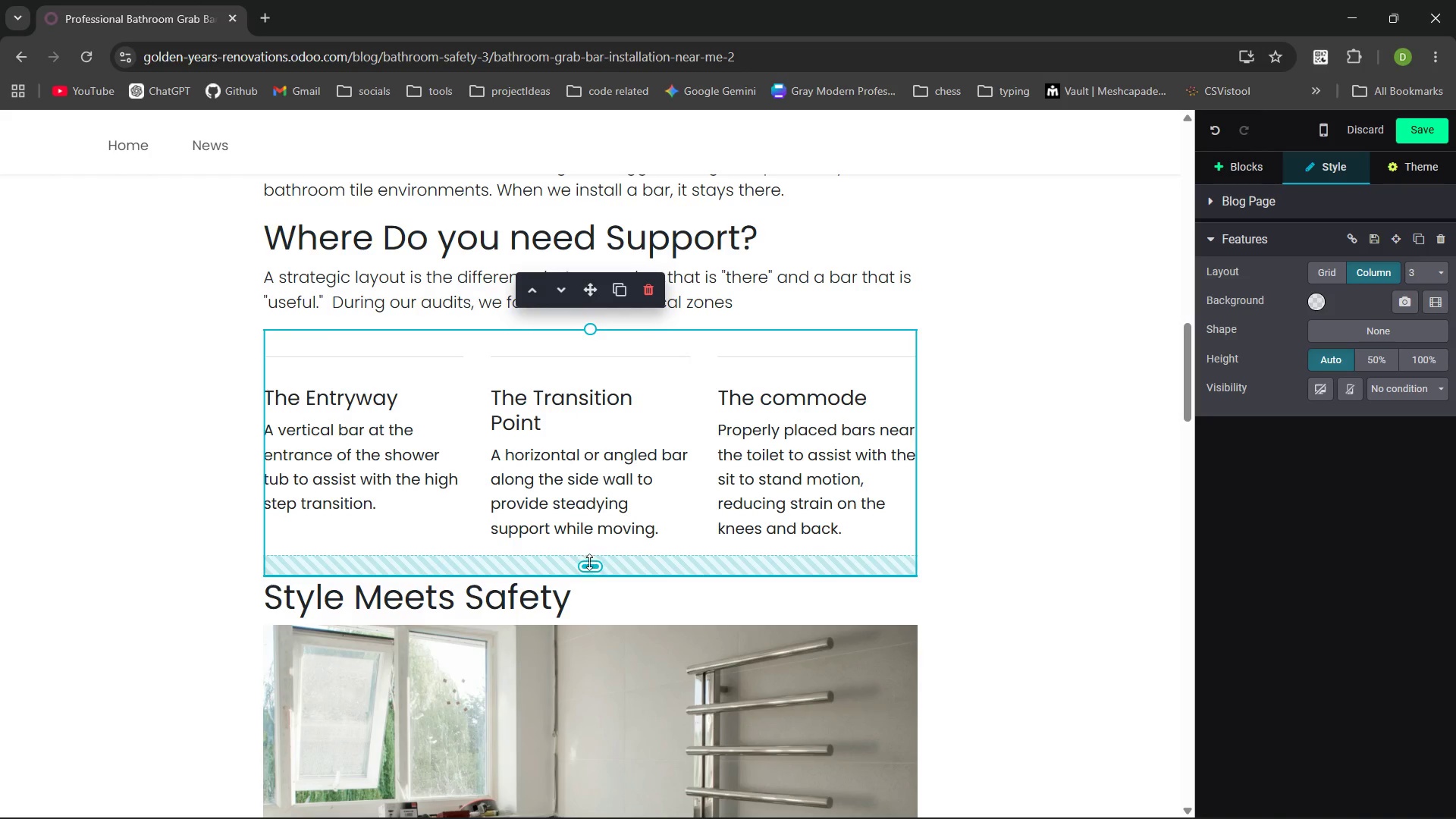 
left_click_drag(start_coordinate=[589, 563], to_coordinate=[590, 592])